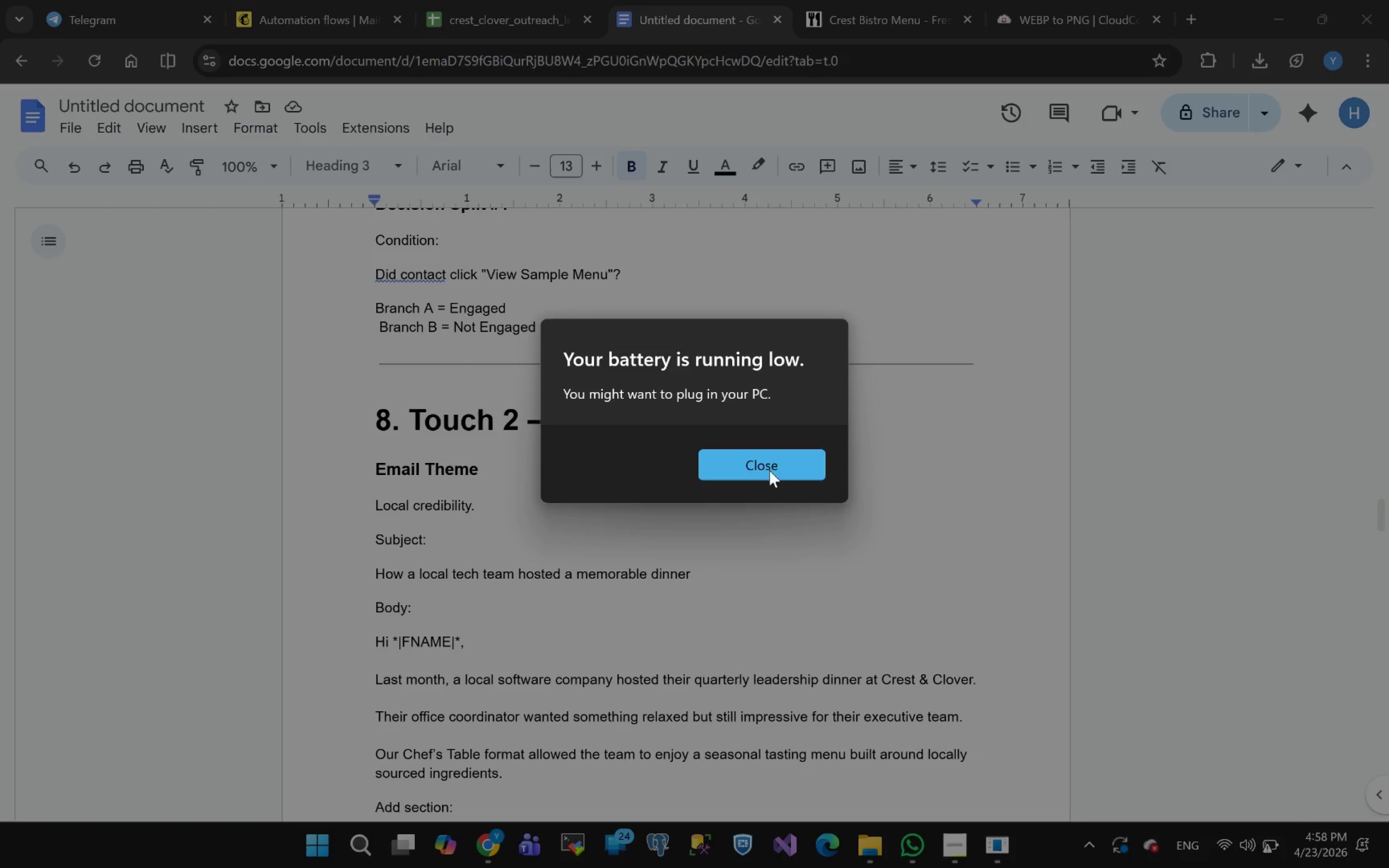 
left_click([767, 472])
 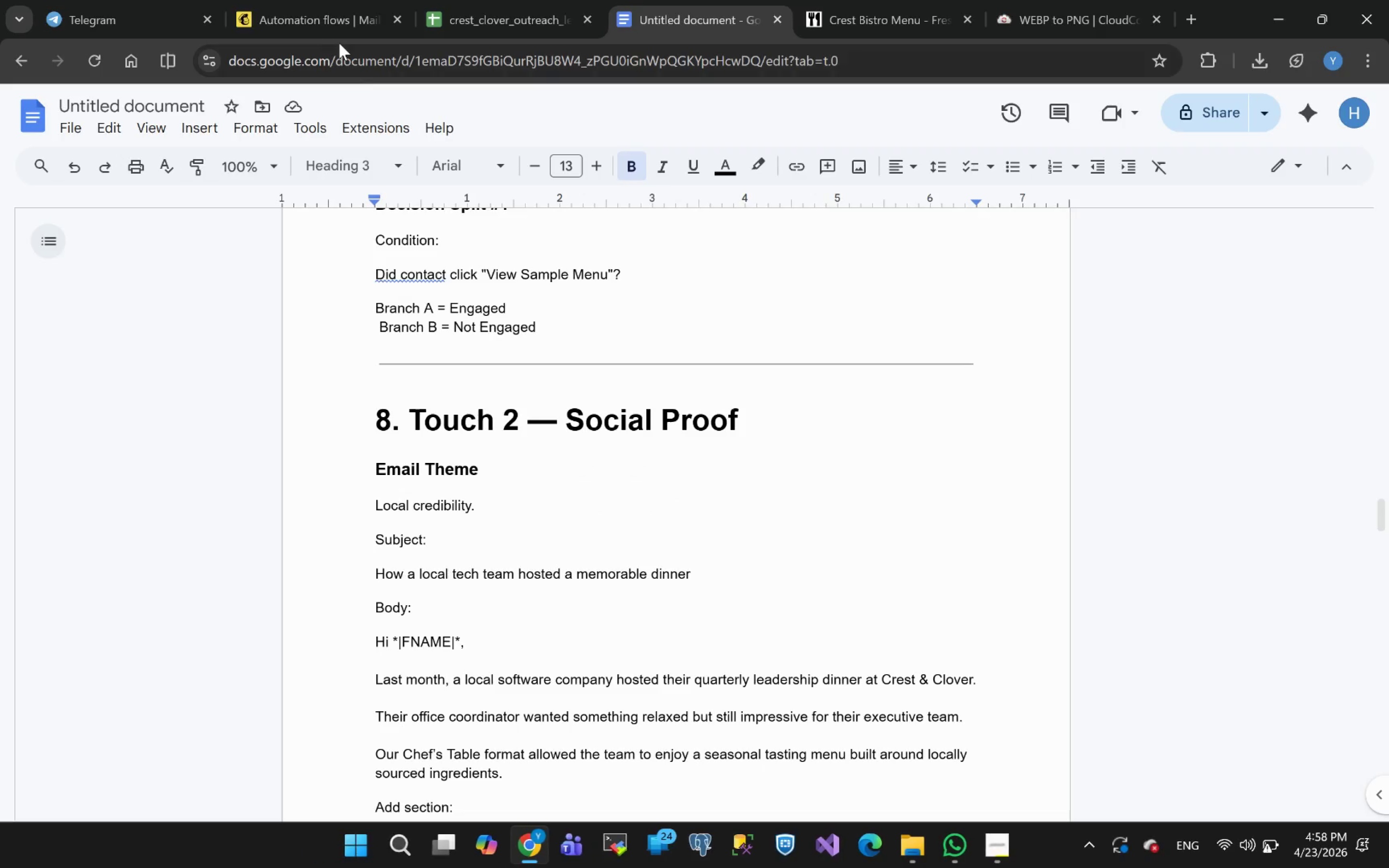 
left_click([322, 27])
 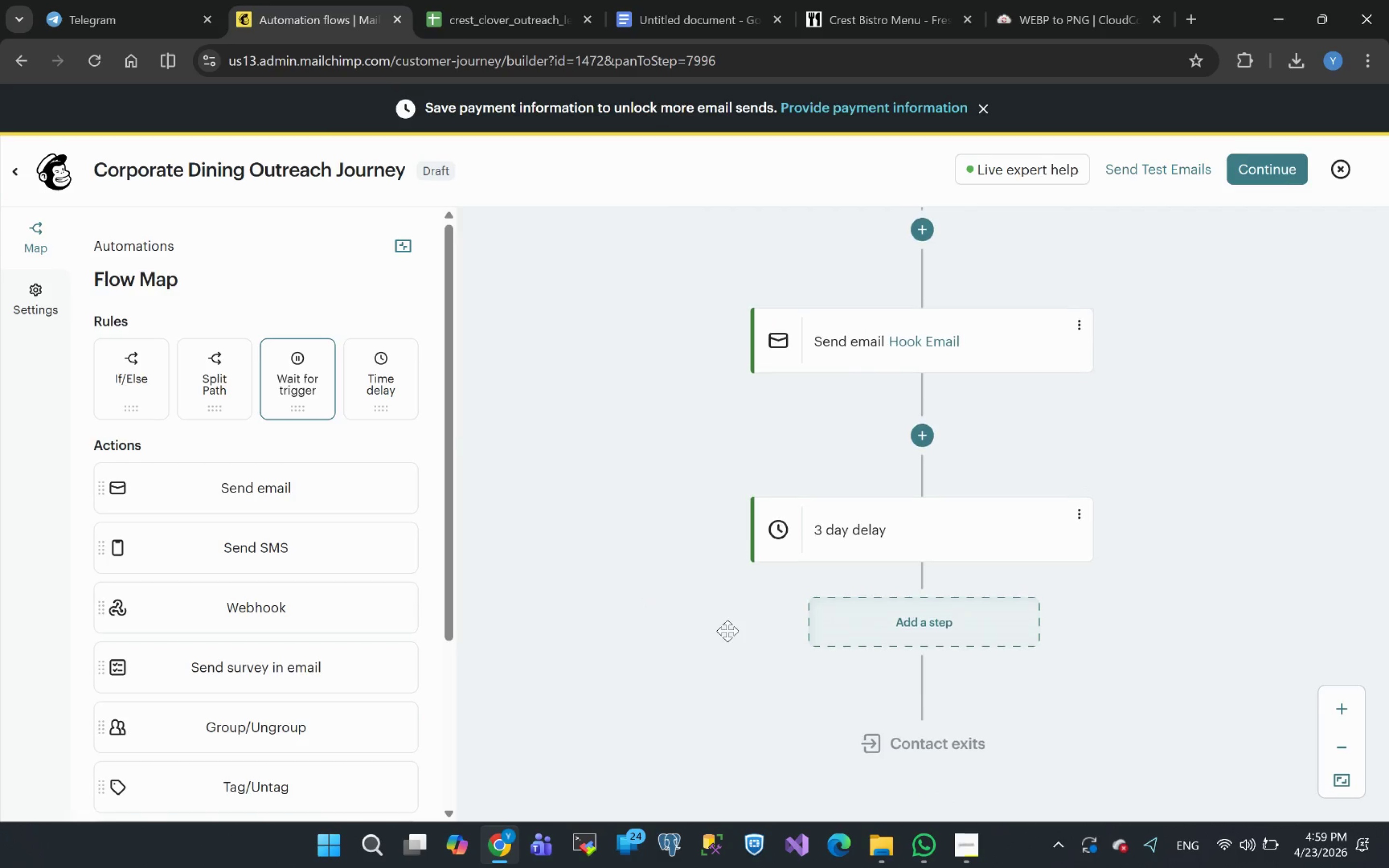 
wait(49.83)
 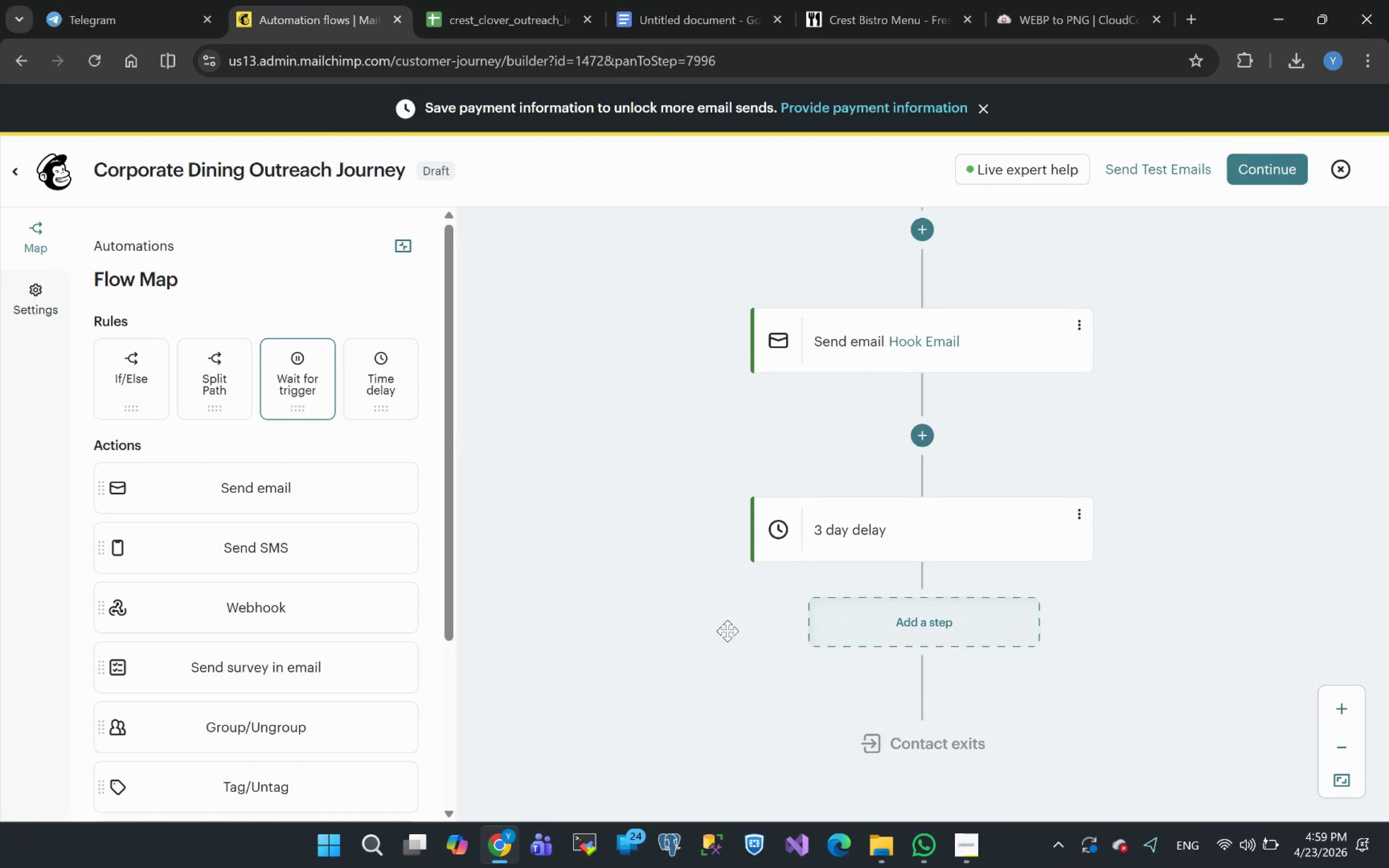 
left_click([685, 9])
 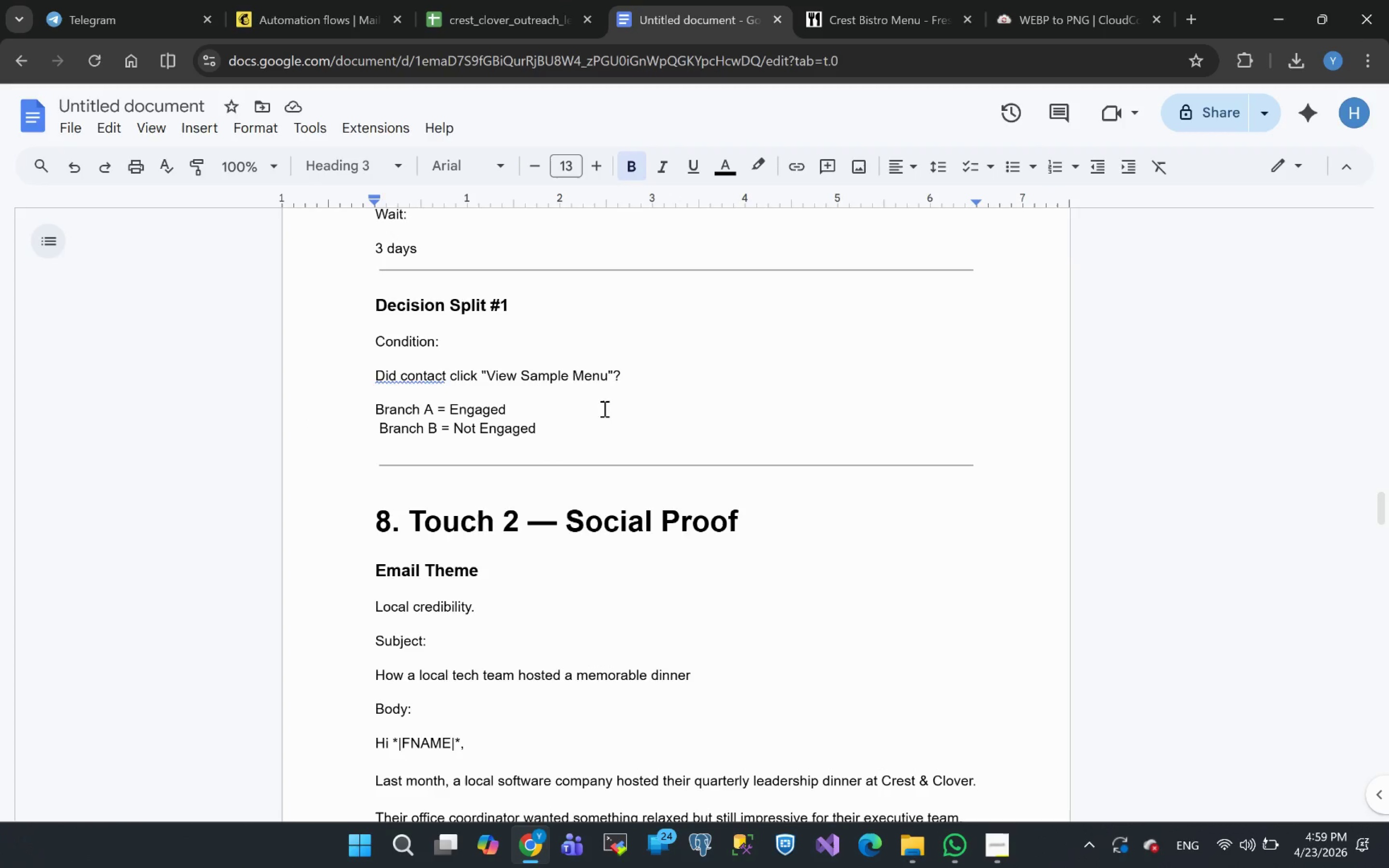 
wait(6.23)
 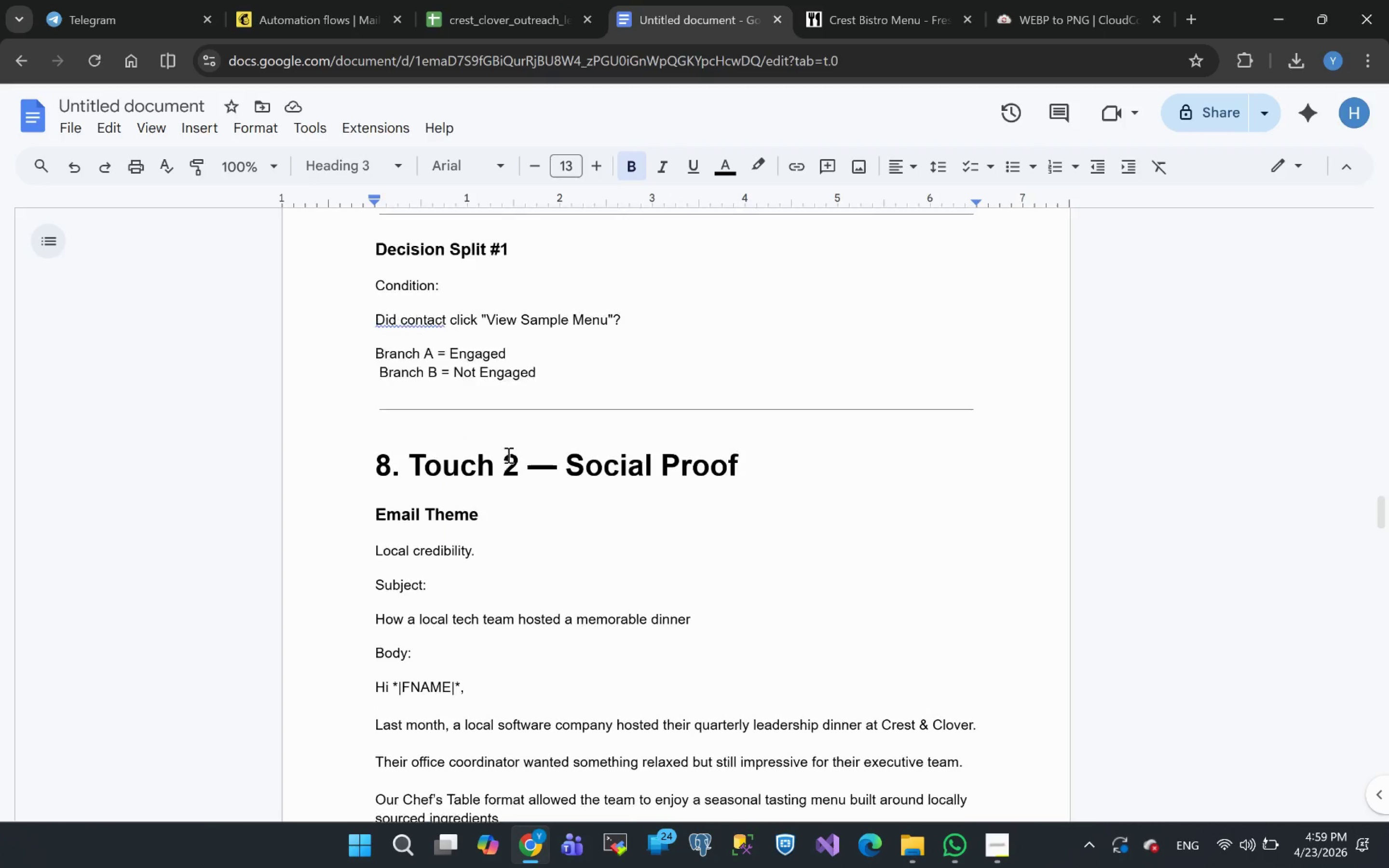 
left_click([304, 16])
 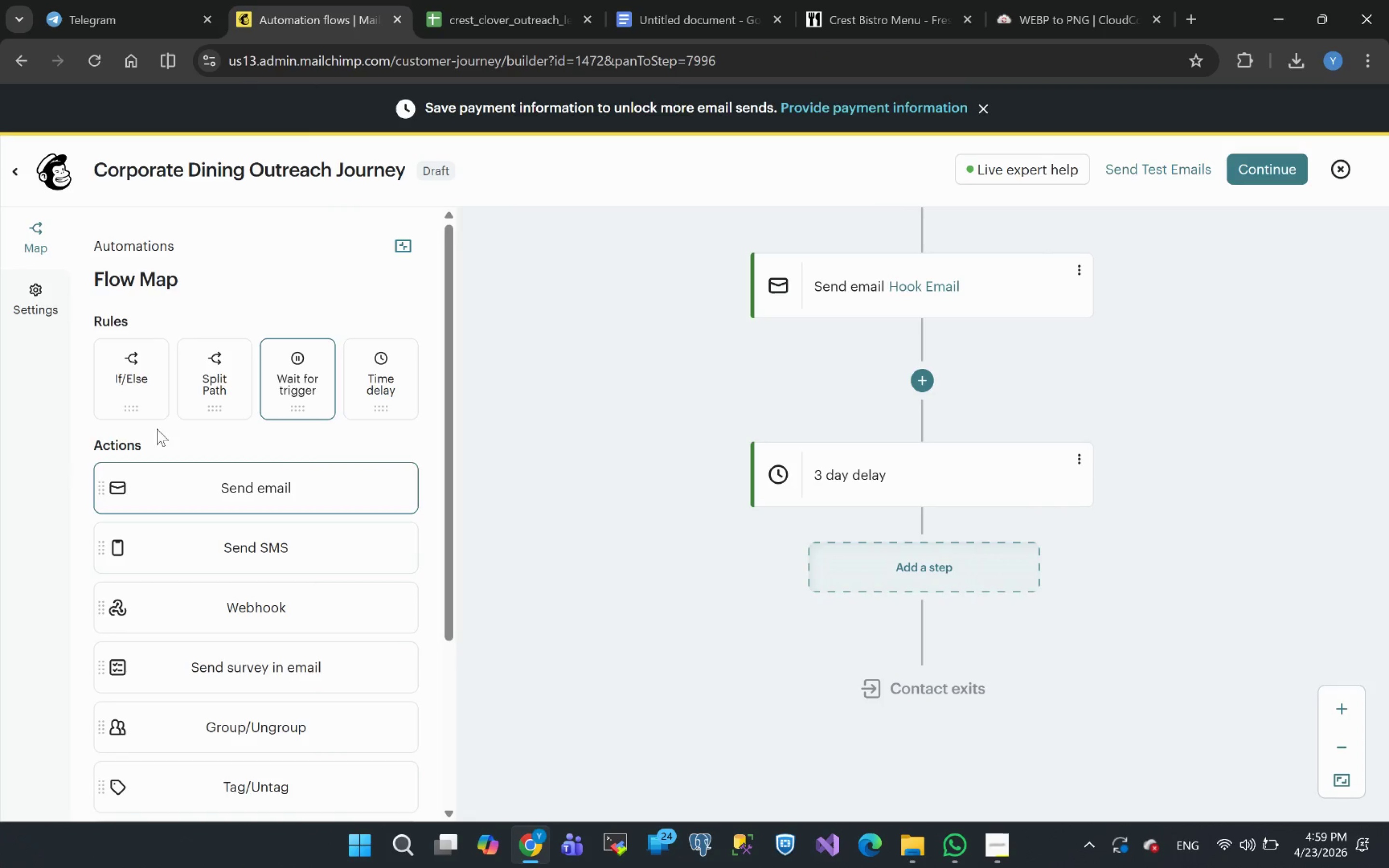 
wait(6.69)
 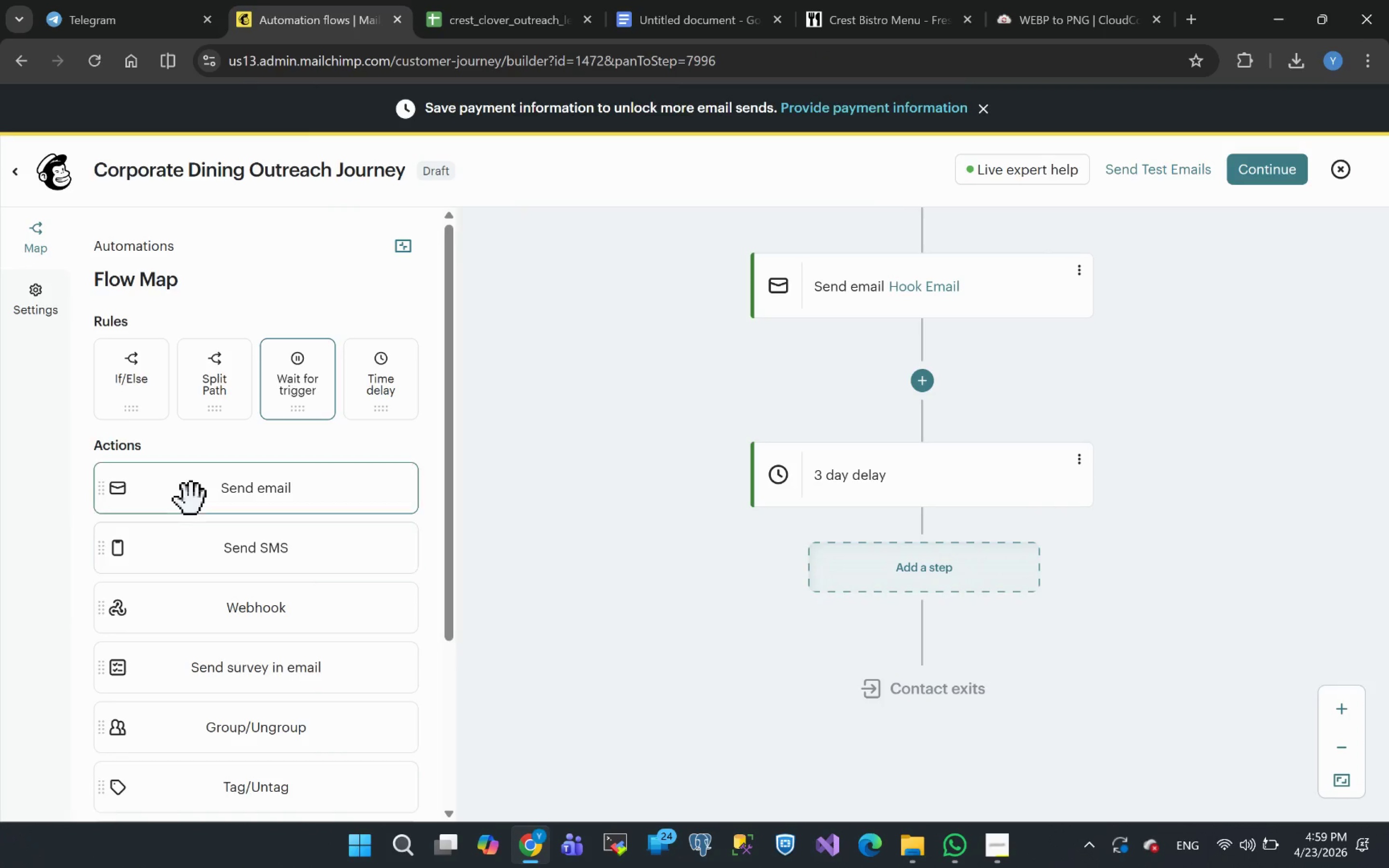 
left_click_drag(start_coordinate=[218, 384], to_coordinate=[966, 575])
 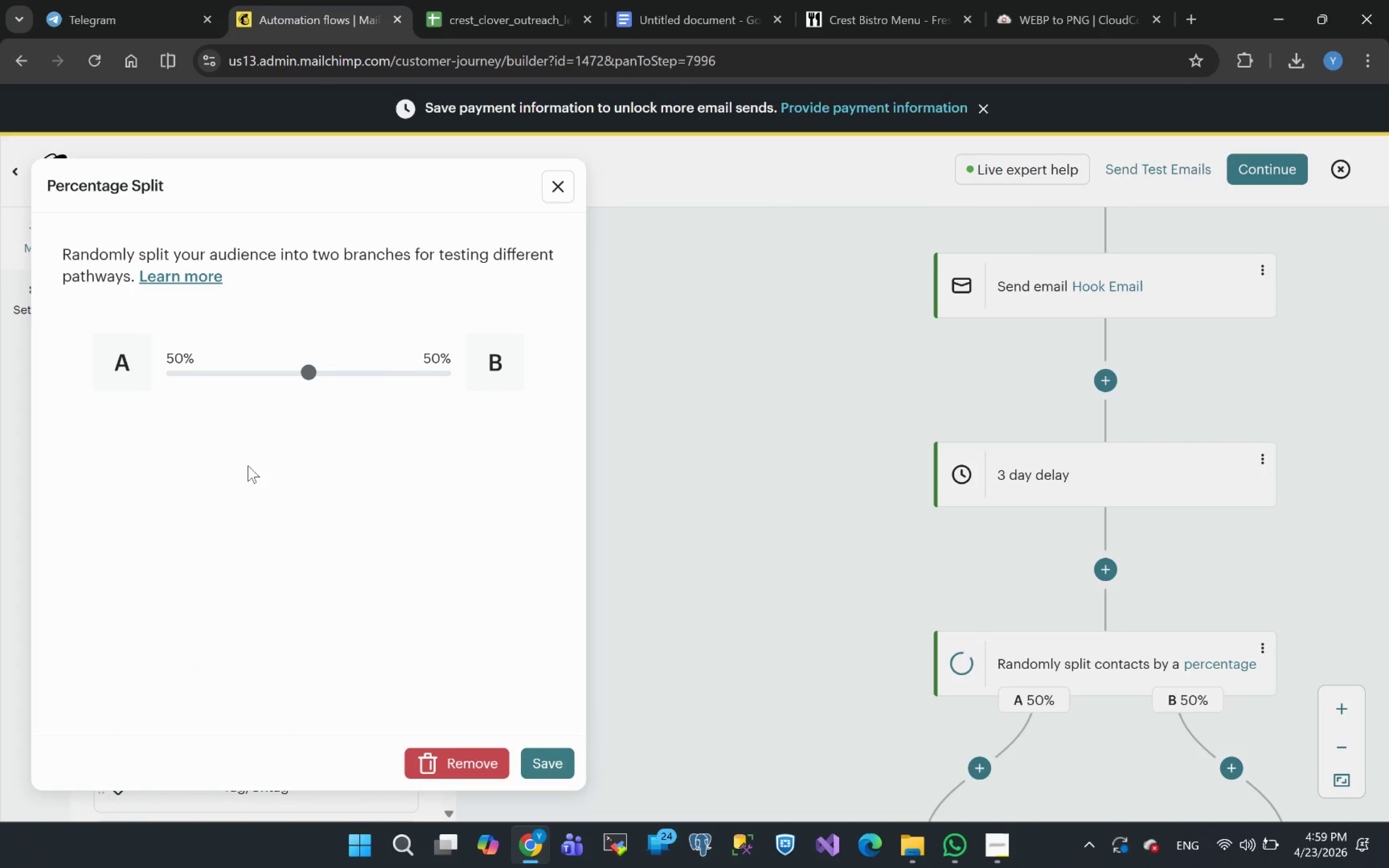 
wait(11.08)
 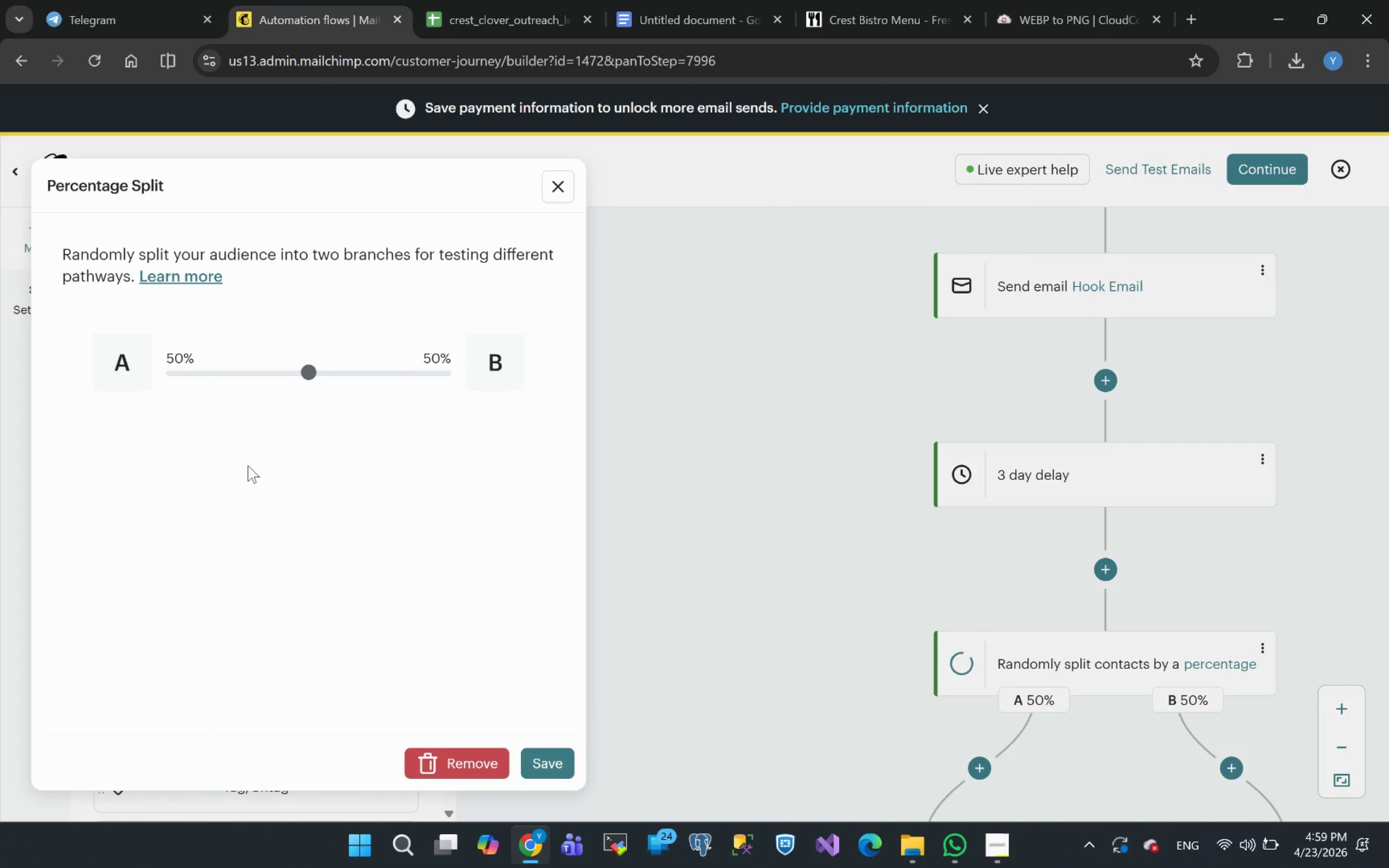 
left_click([555, 762])
 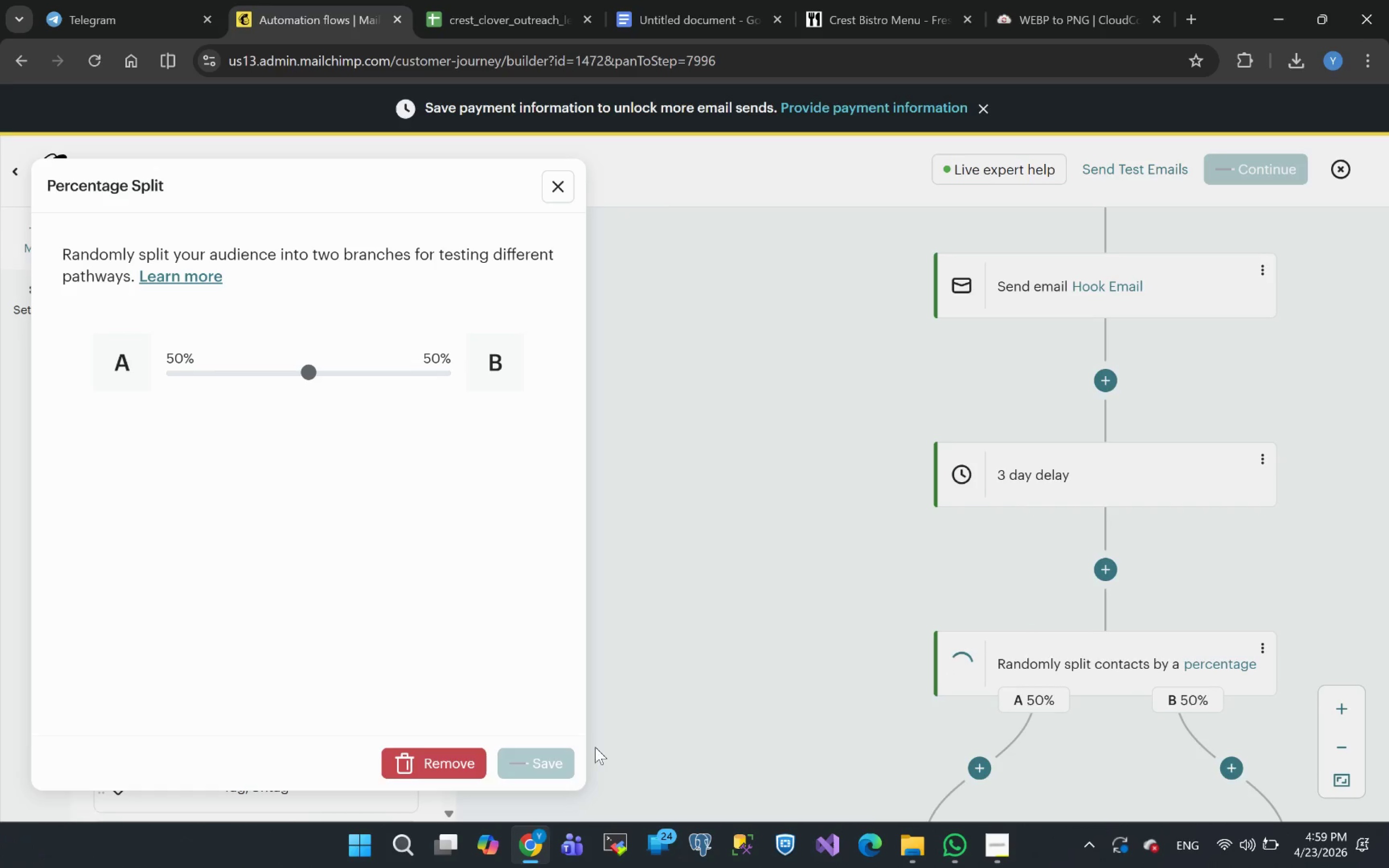 
mouse_move([860, 632])
 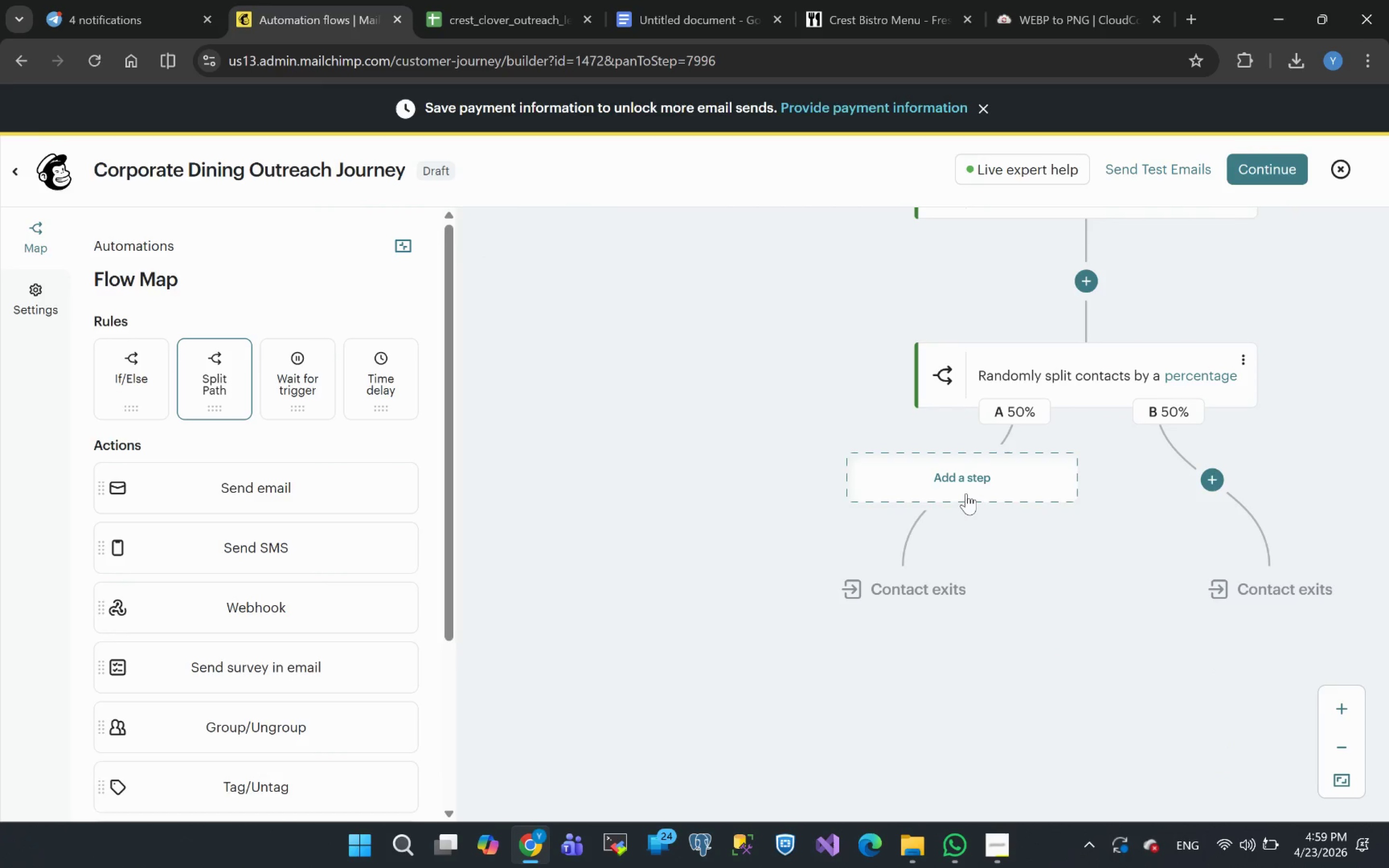 
left_click([966, 491])
 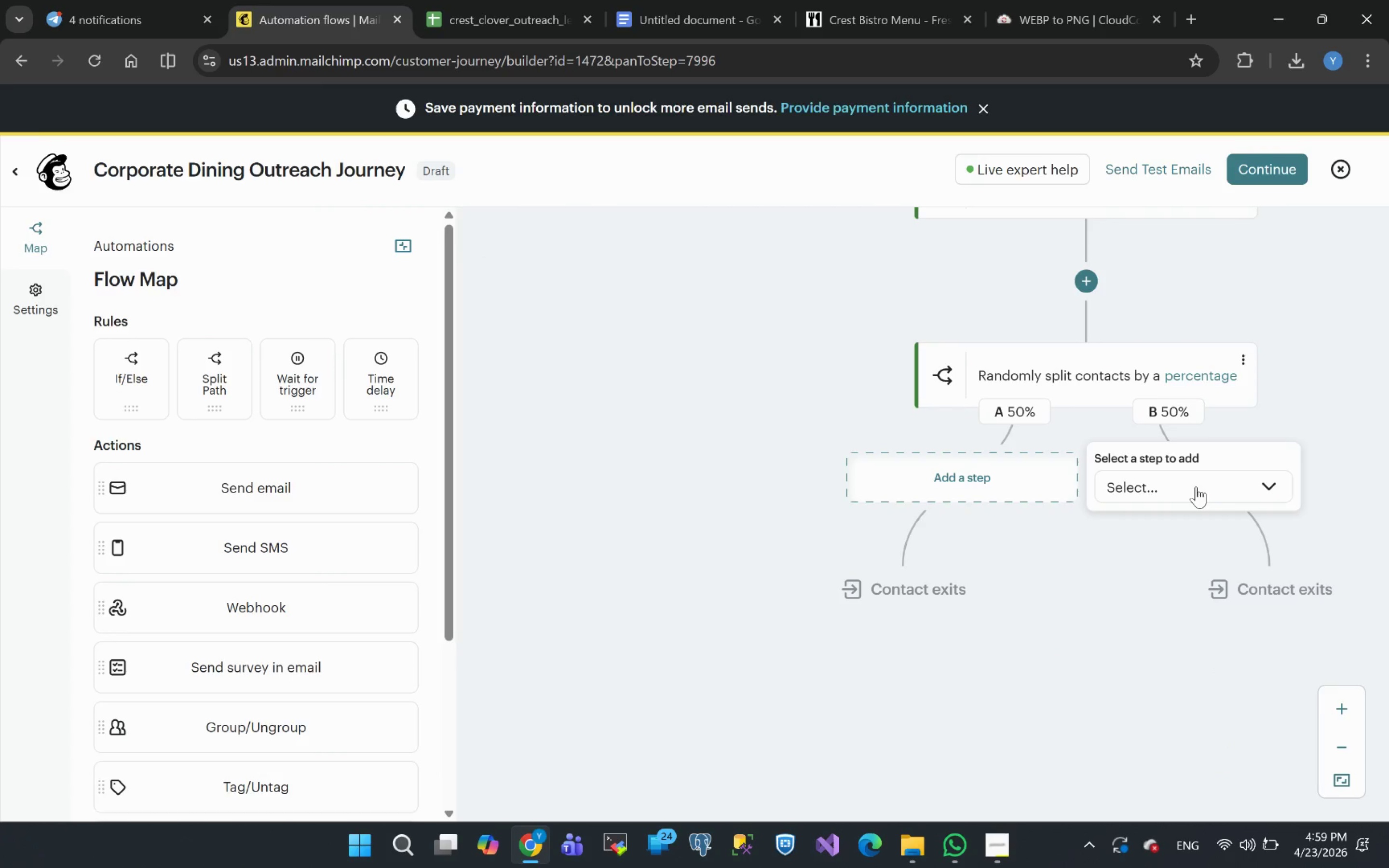 
left_click([1154, 488])
 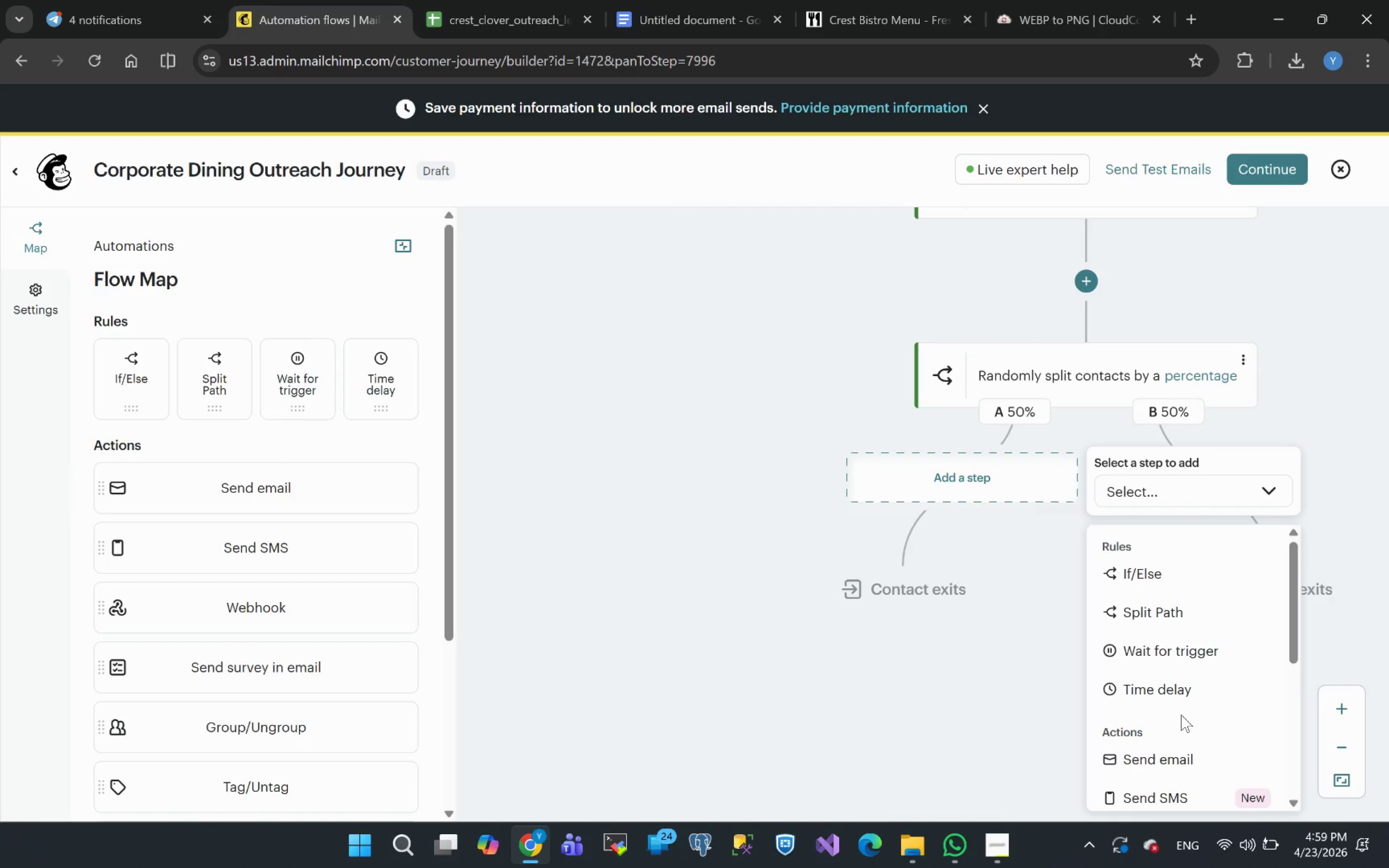 
wait(7.36)
 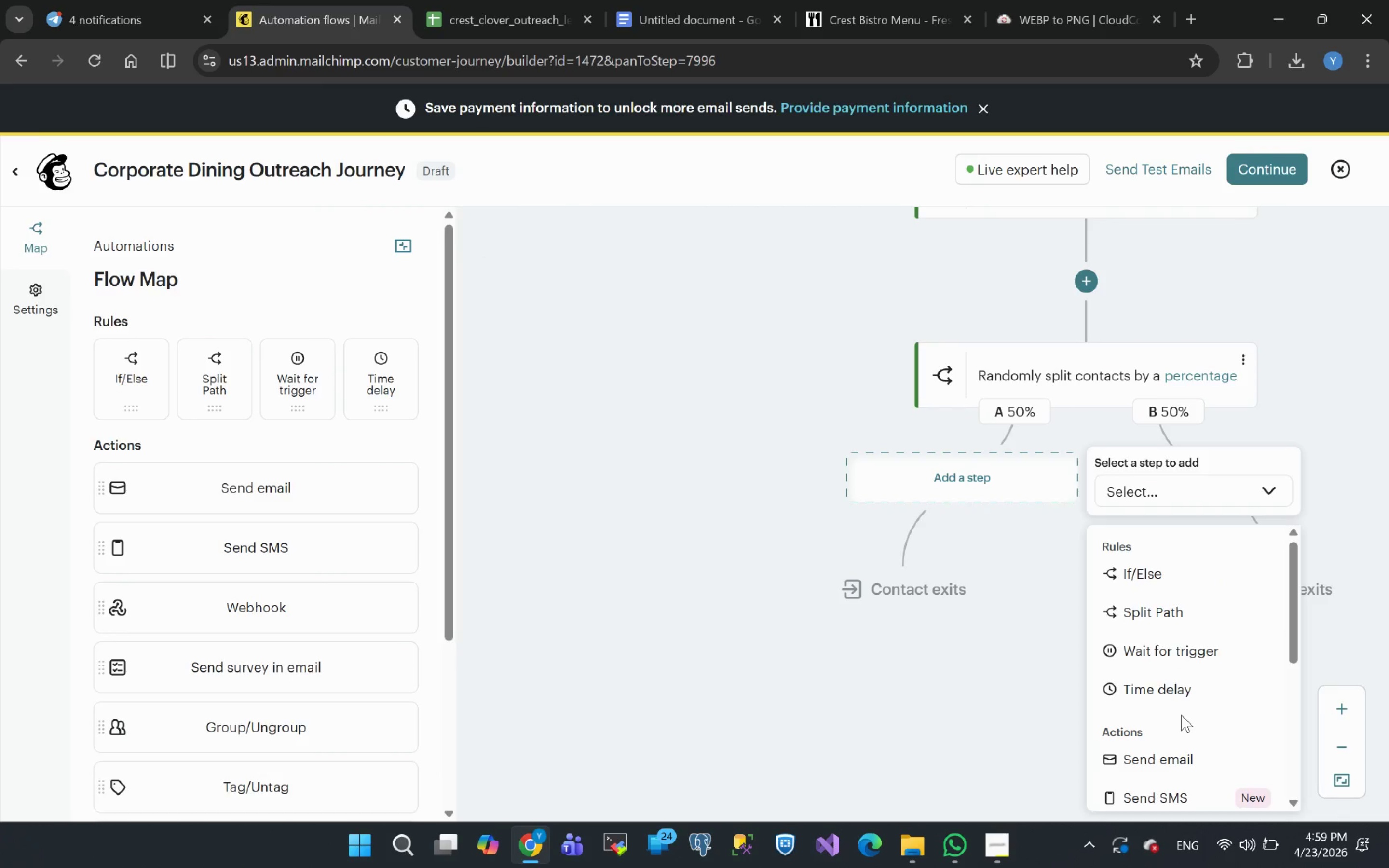 
left_click([719, 506])
 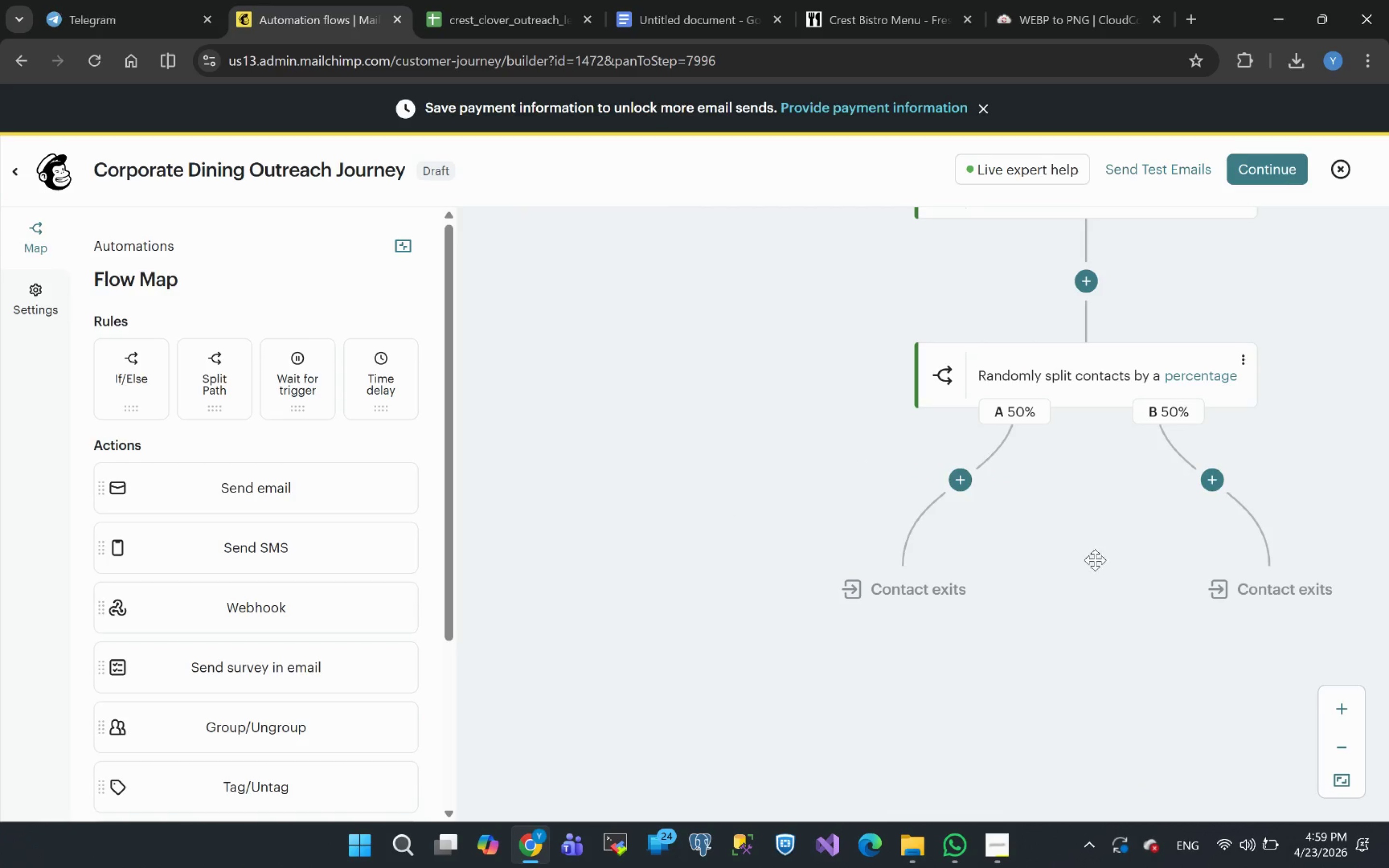 
key(Control+Z)
 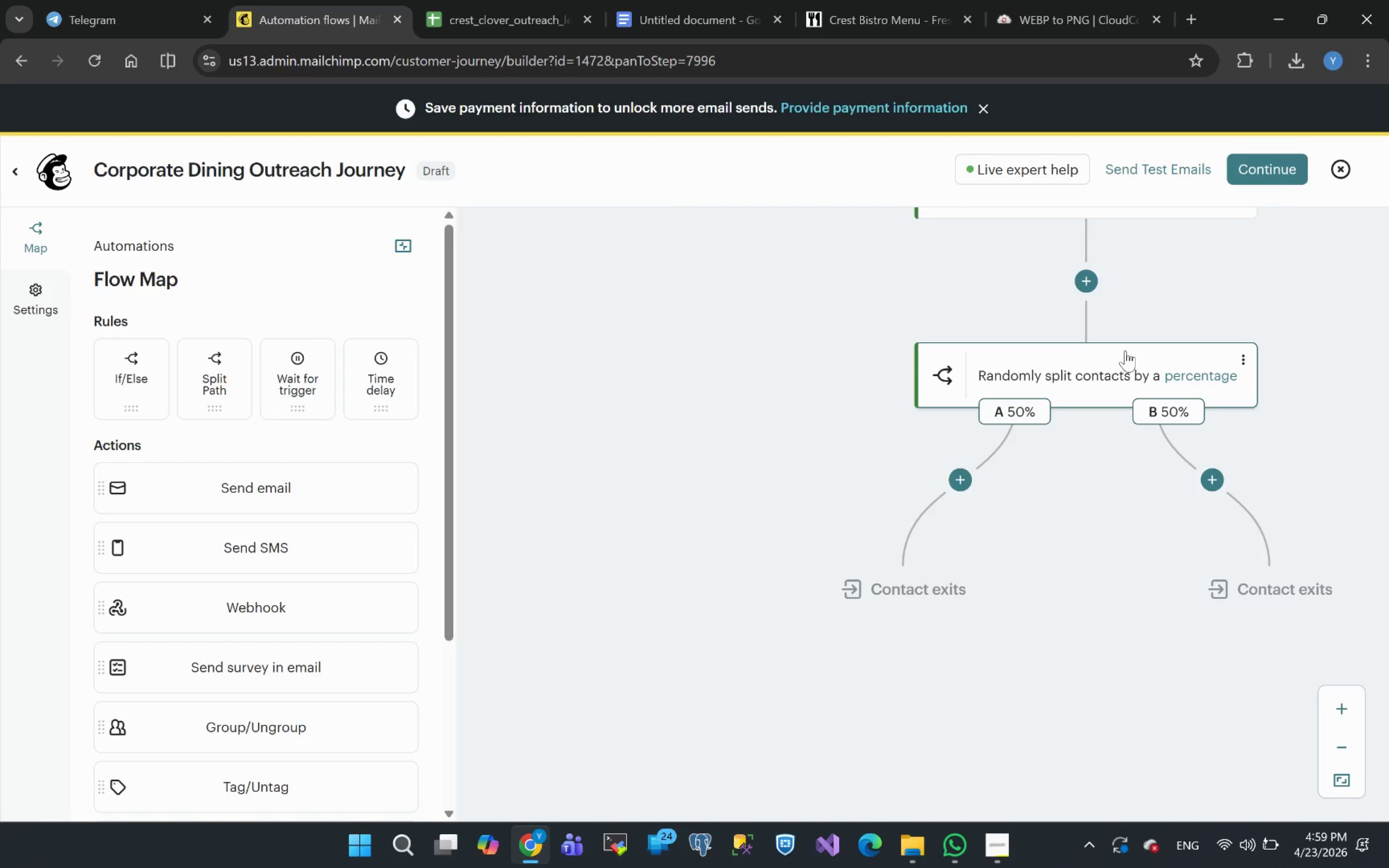 
left_click([1241, 362])
 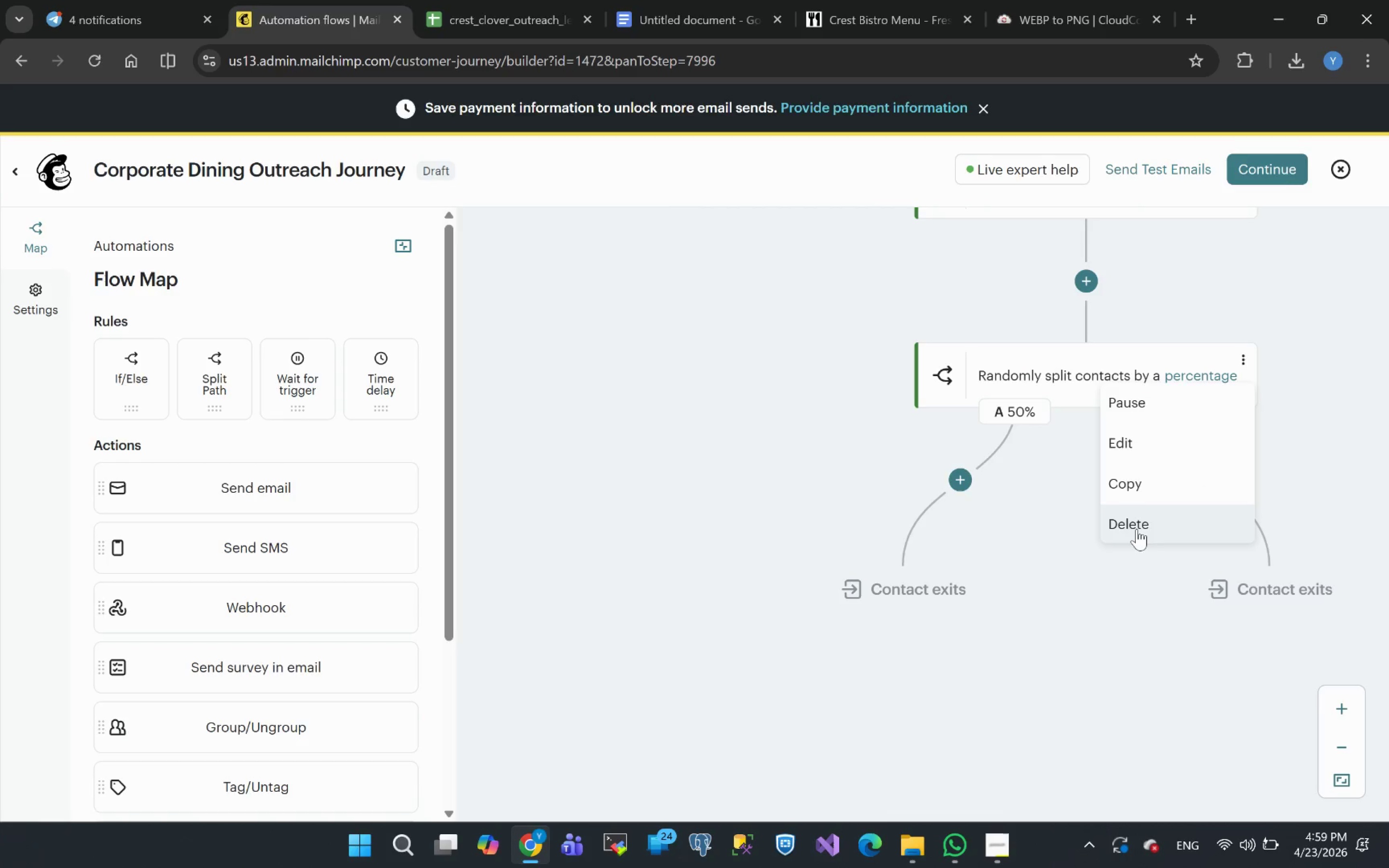 
left_click([1137, 525])
 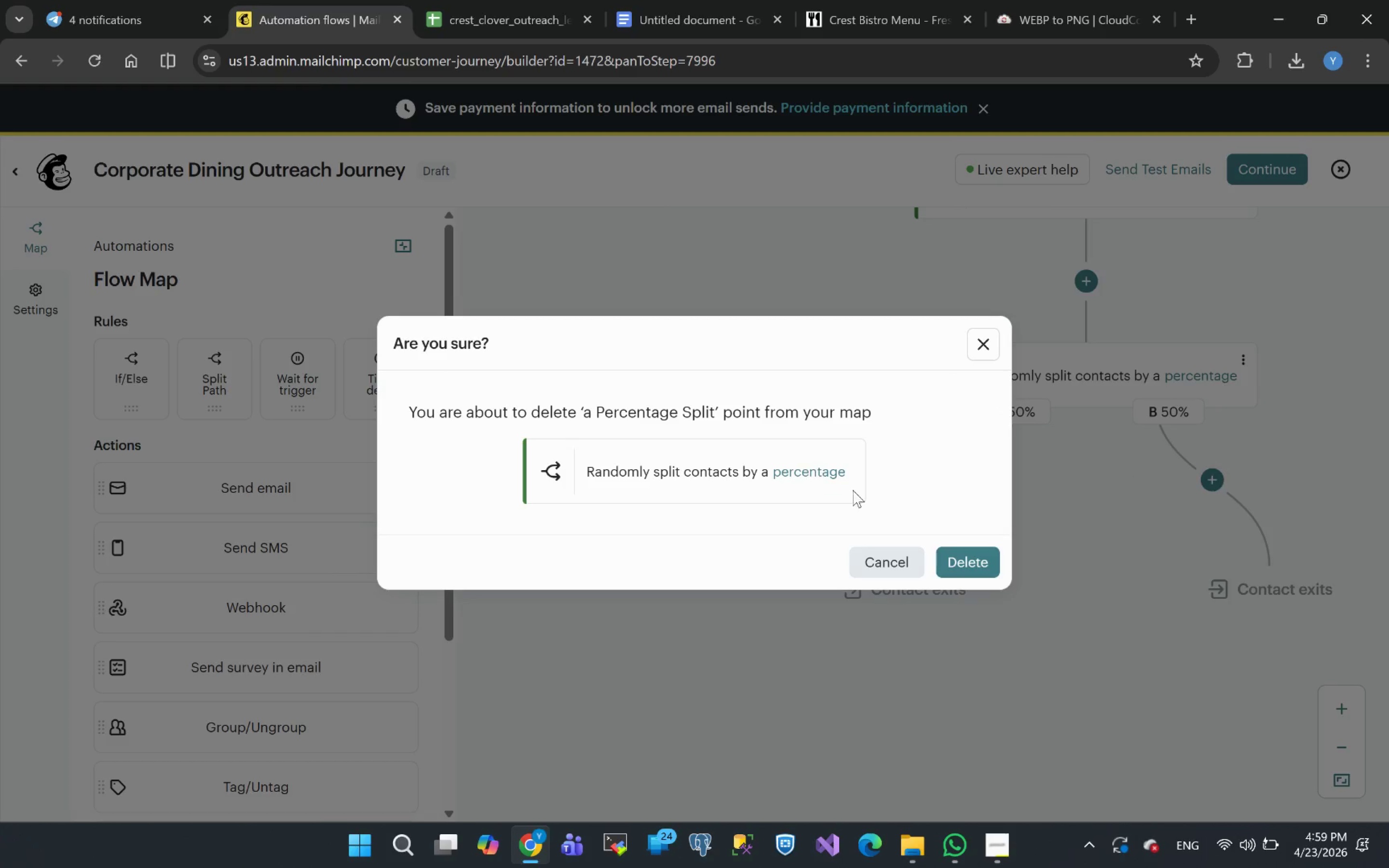 
left_click([967, 562])
 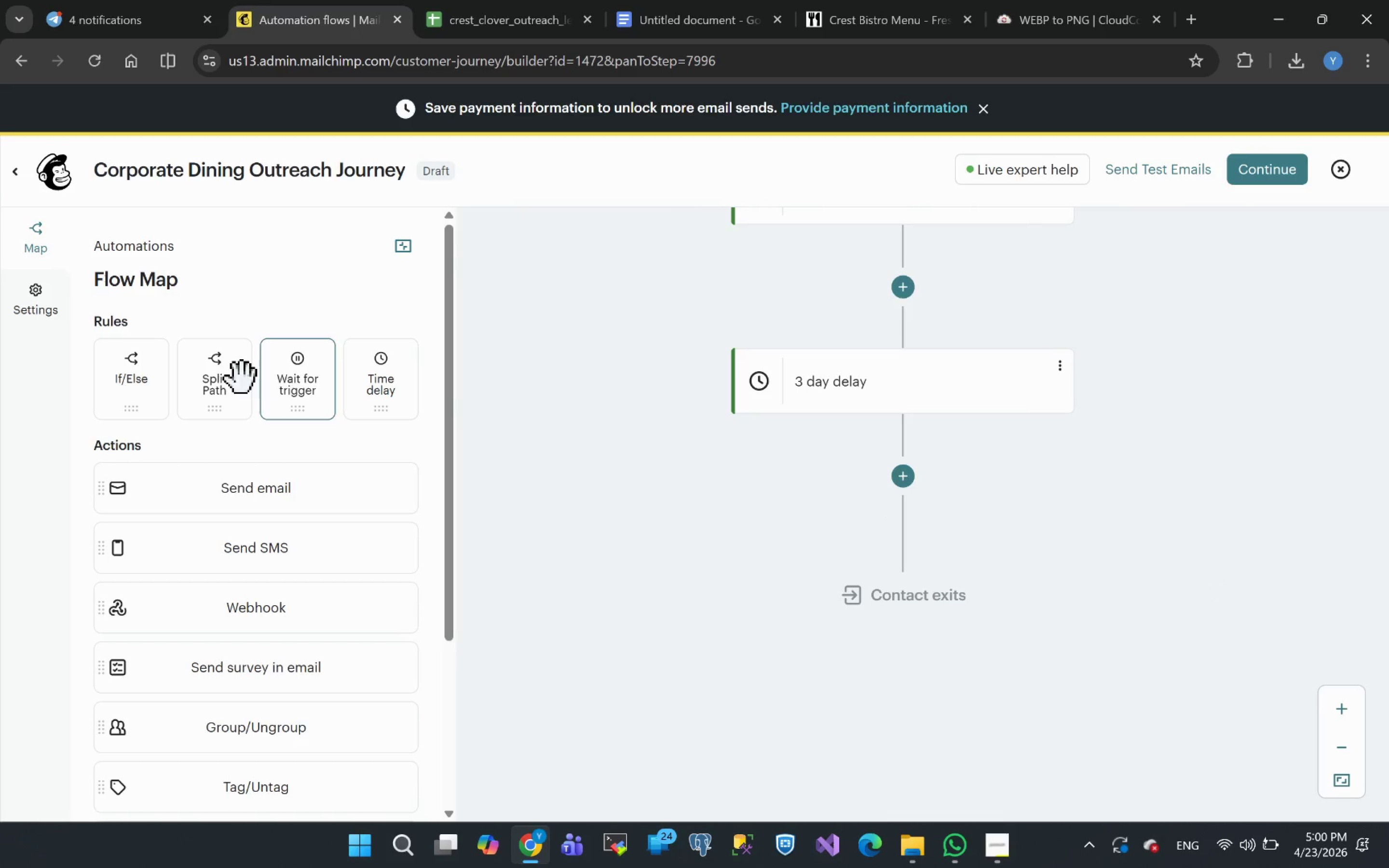 
left_click_drag(start_coordinate=[128, 387], to_coordinate=[887, 478])
 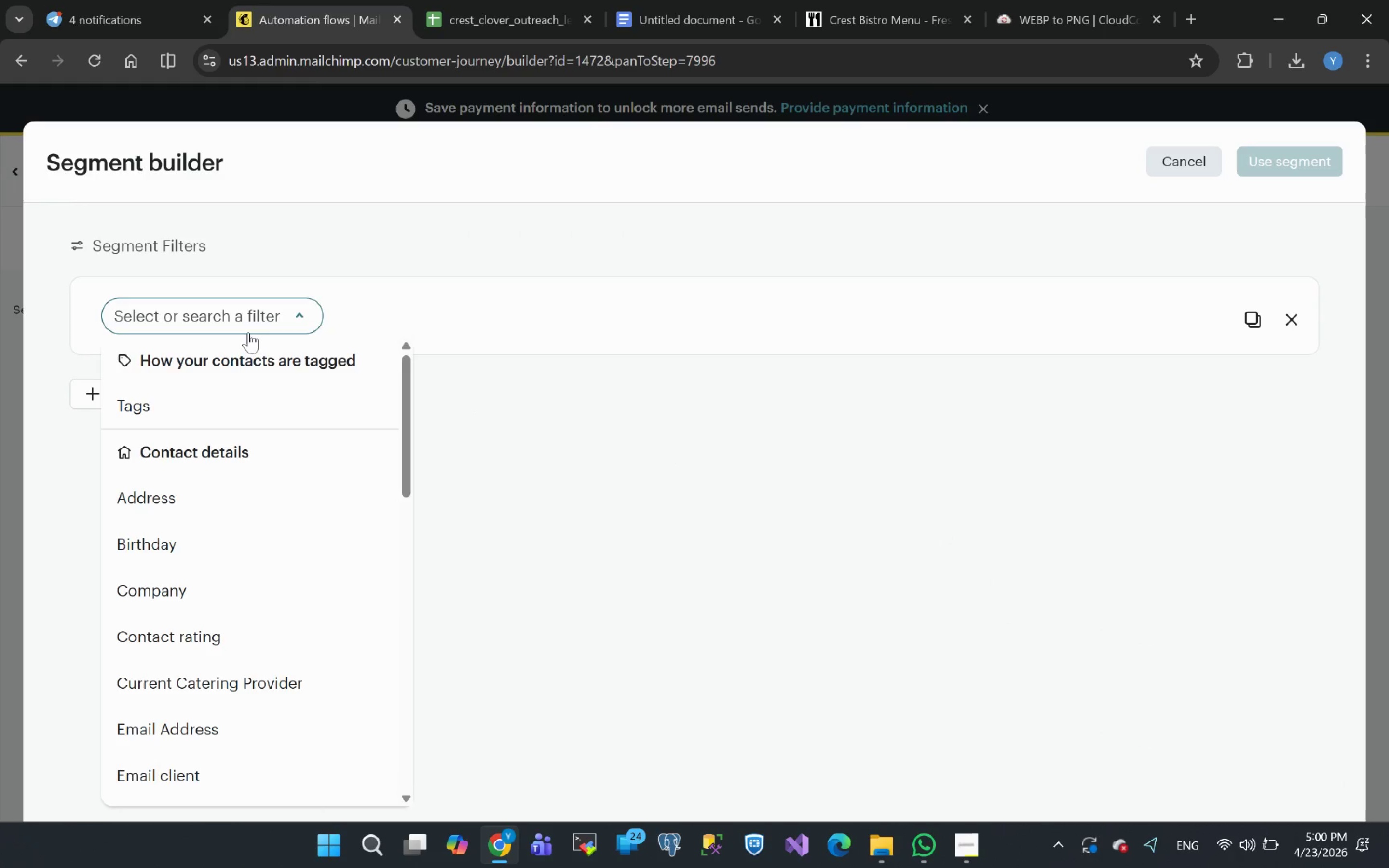 
wait(5.73)
 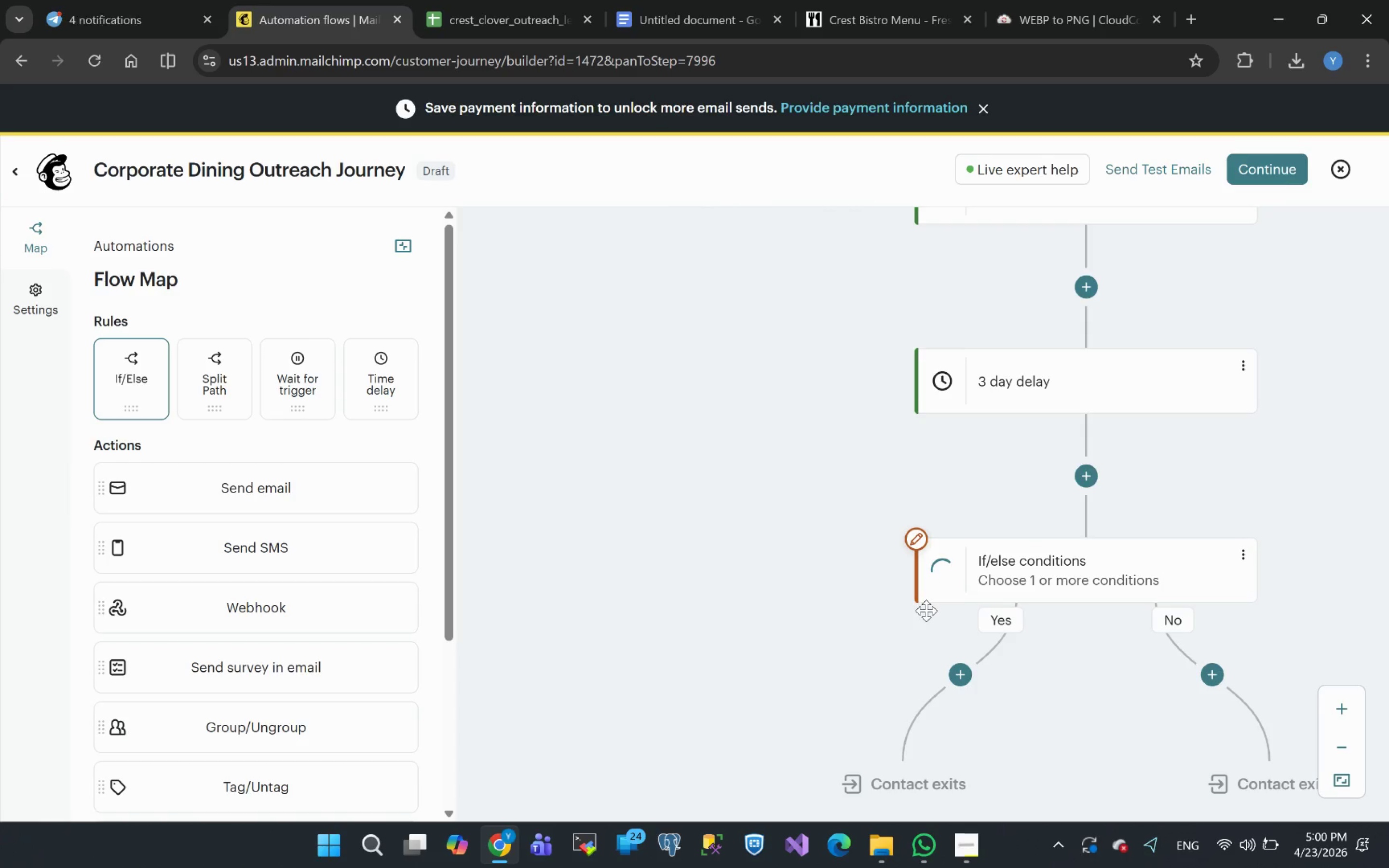 
mouse_move([211, 575])
 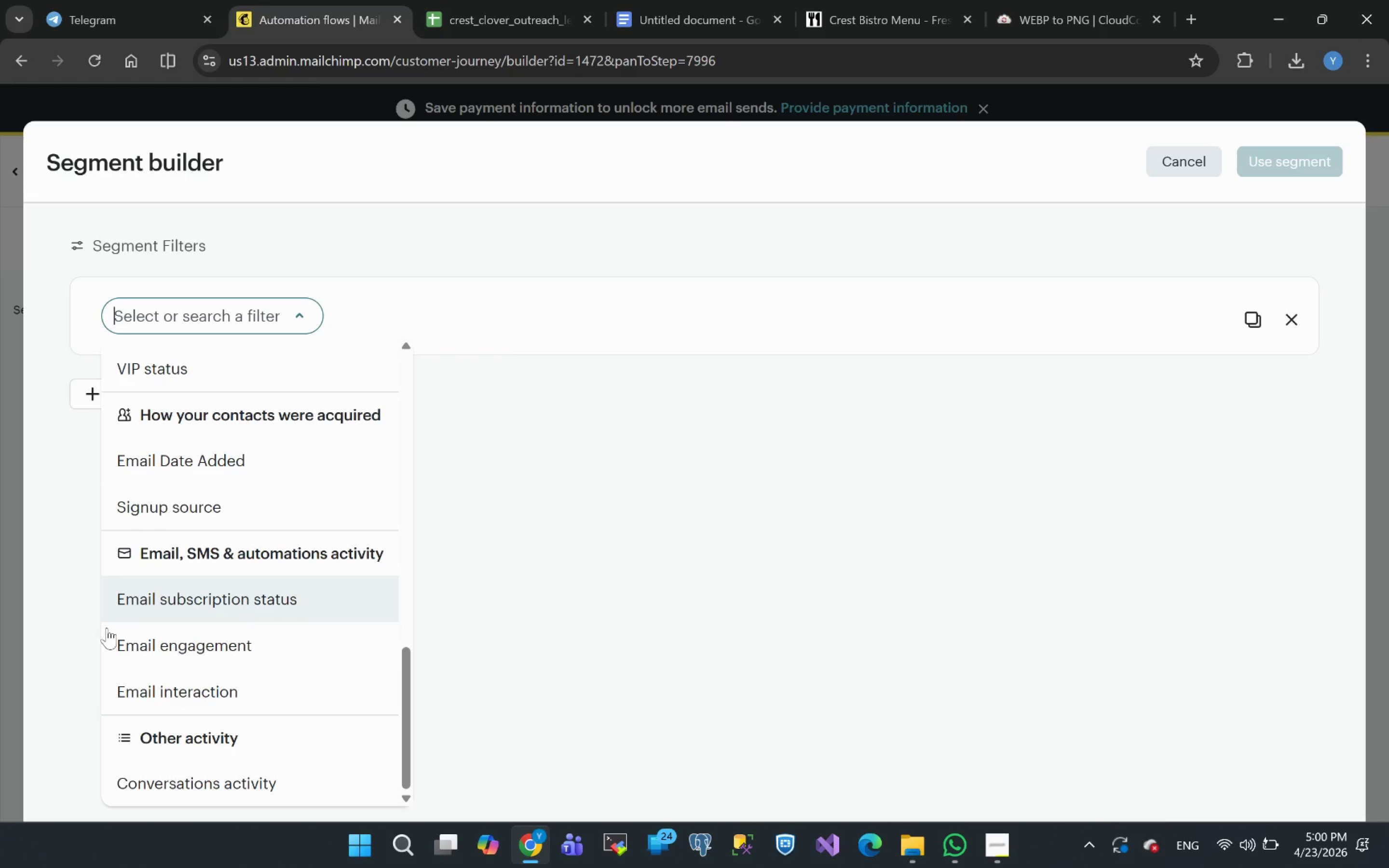 
wait(15.21)
 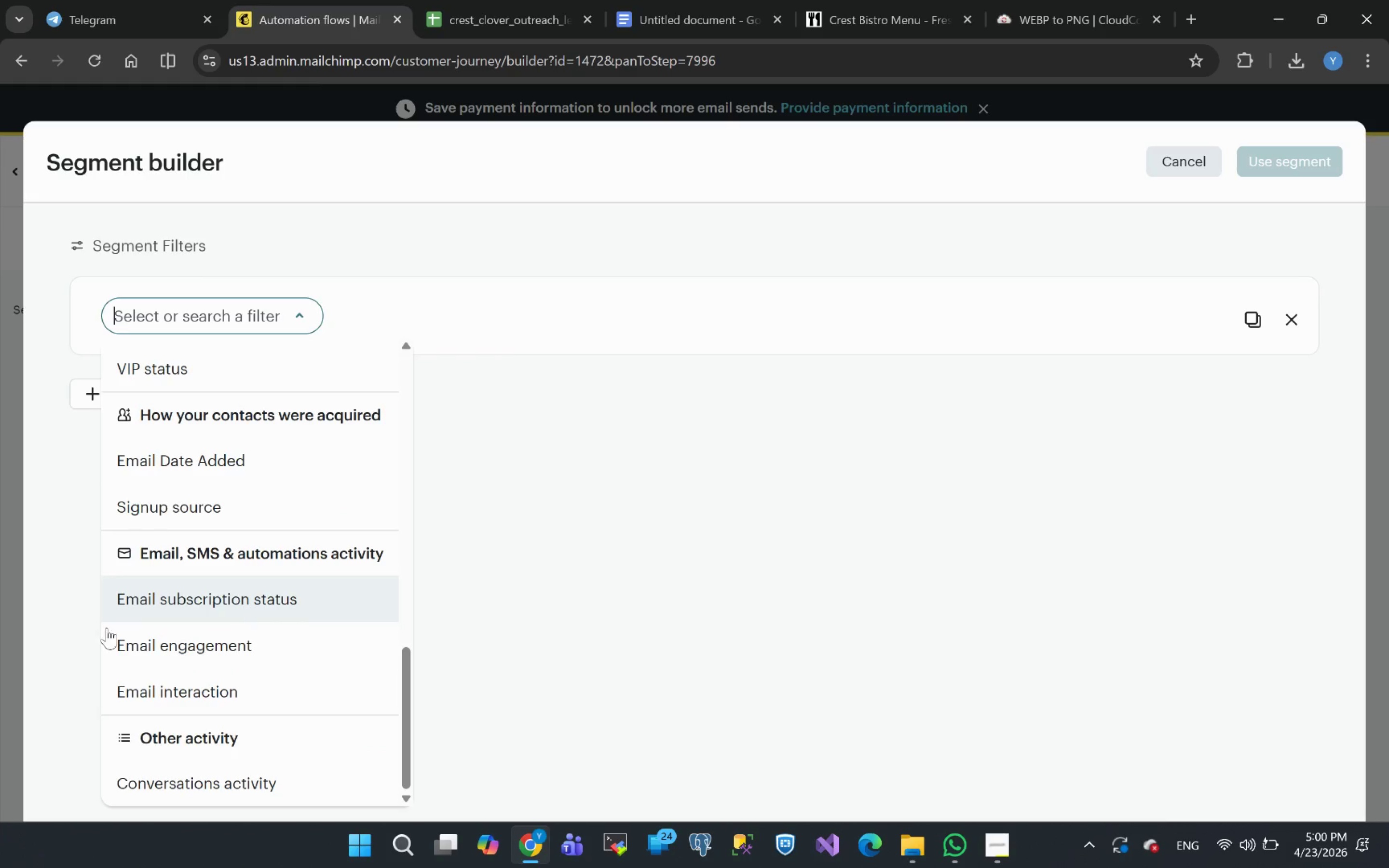 
left_click([183, 650])
 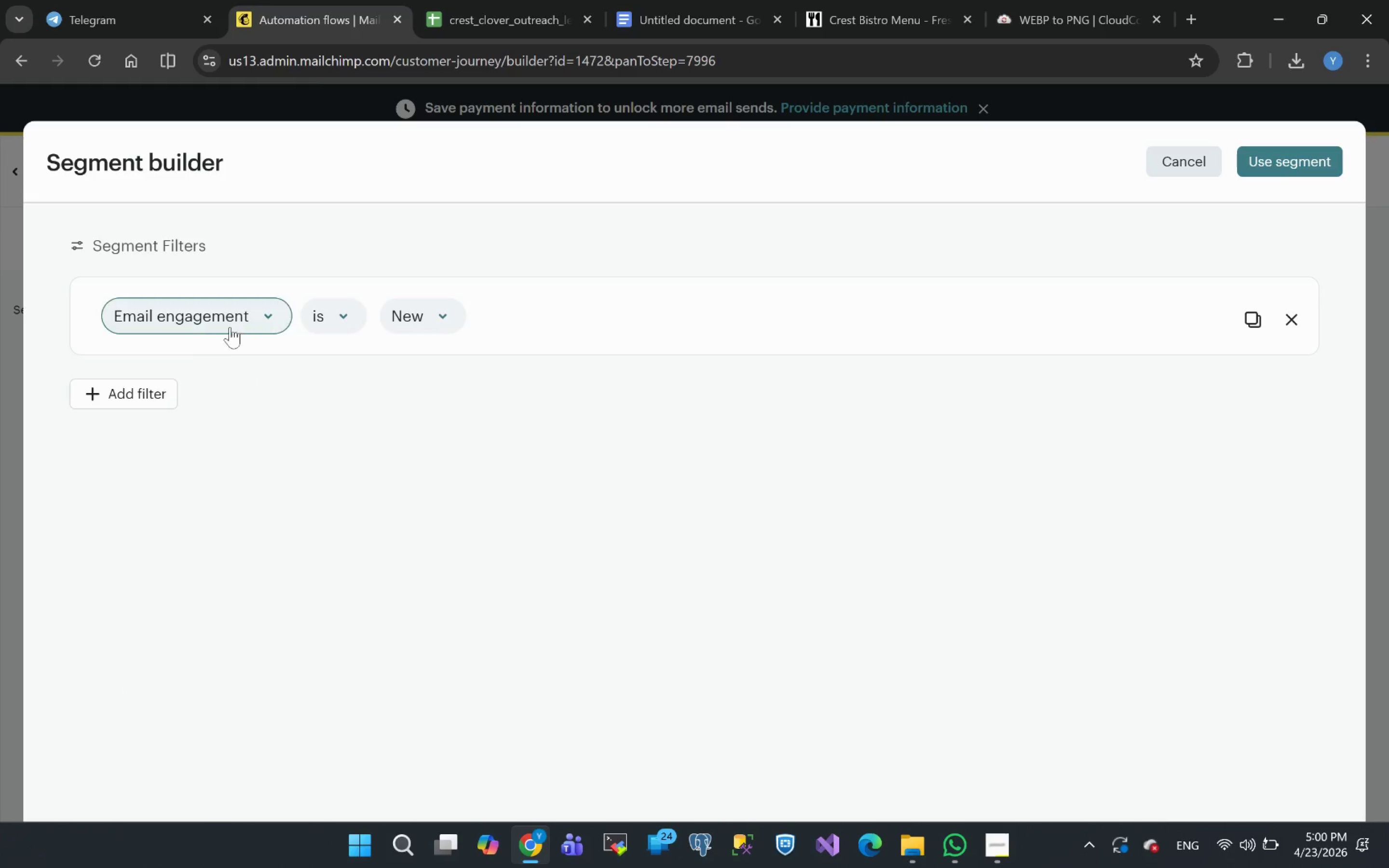 
left_click([354, 318])
 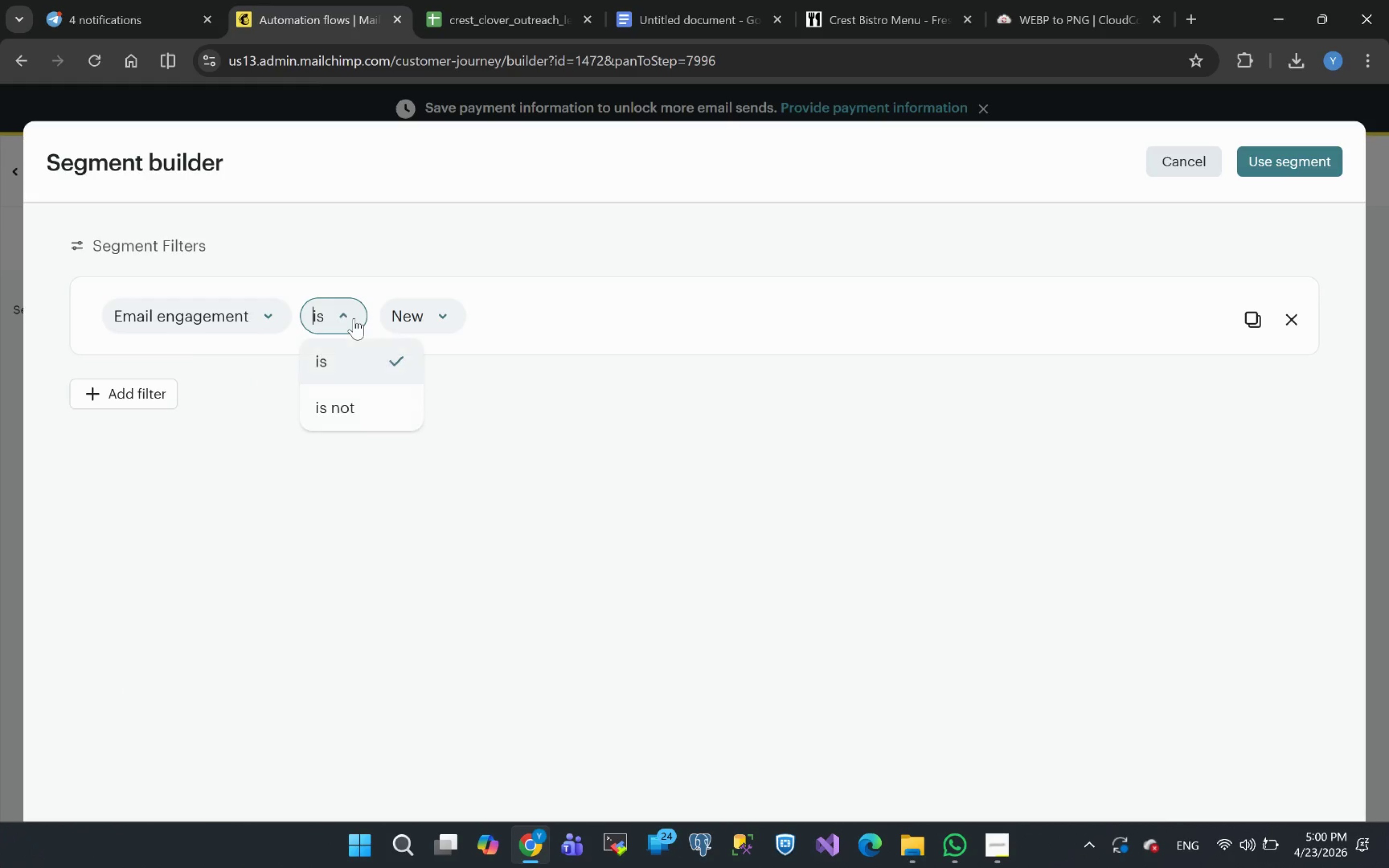 
left_click([354, 318])
 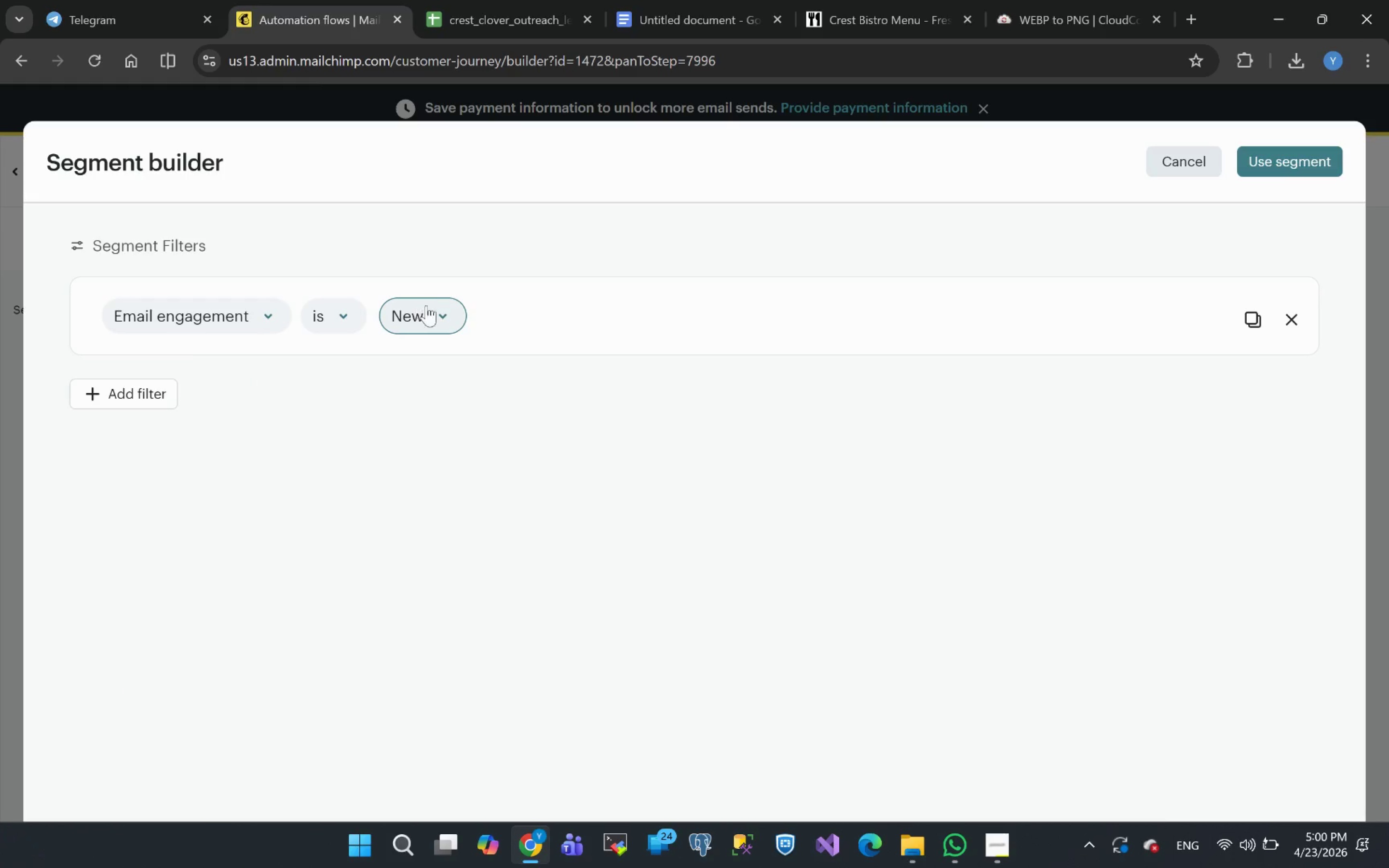 
left_click([433, 313])
 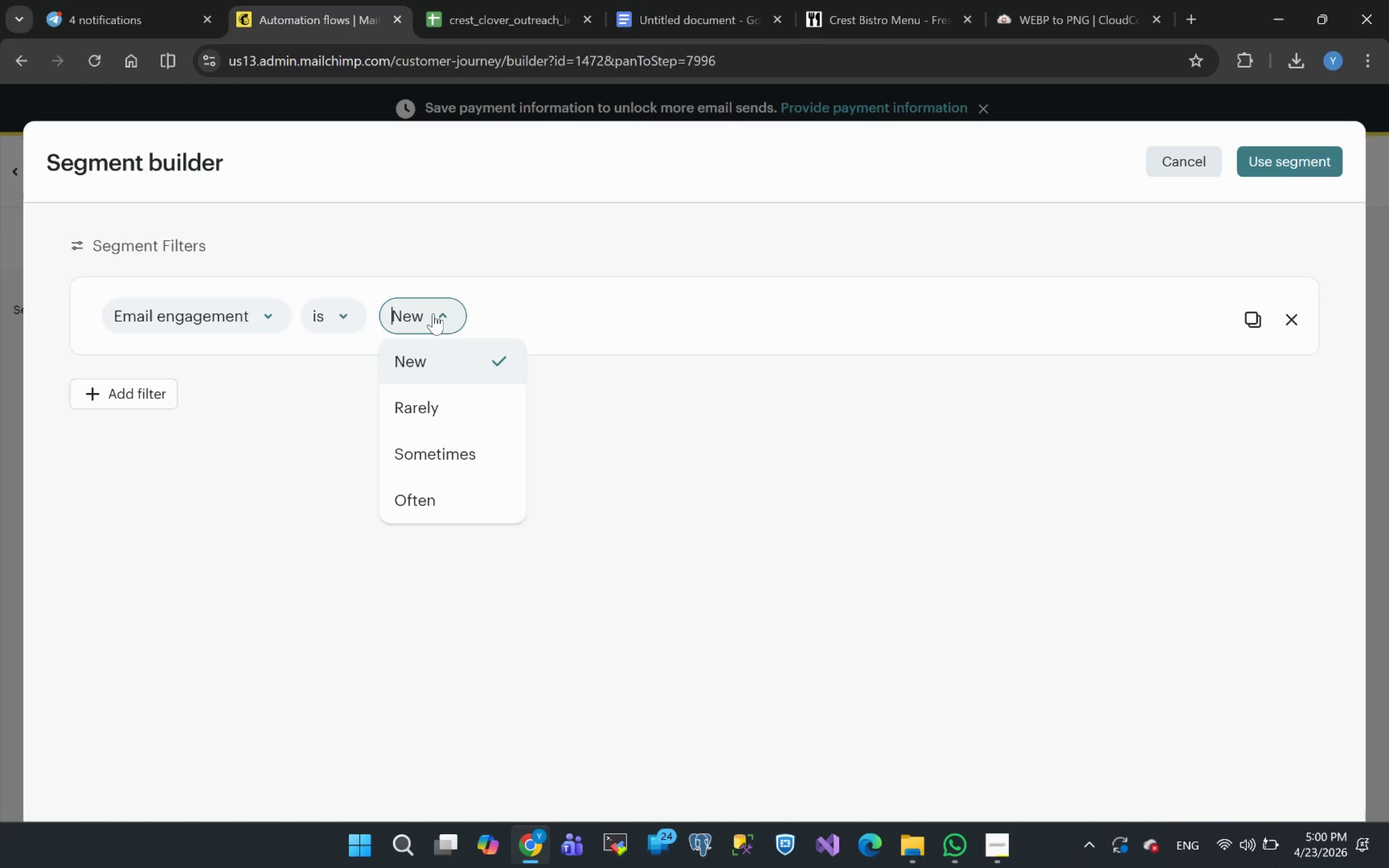 
left_click([274, 510])
 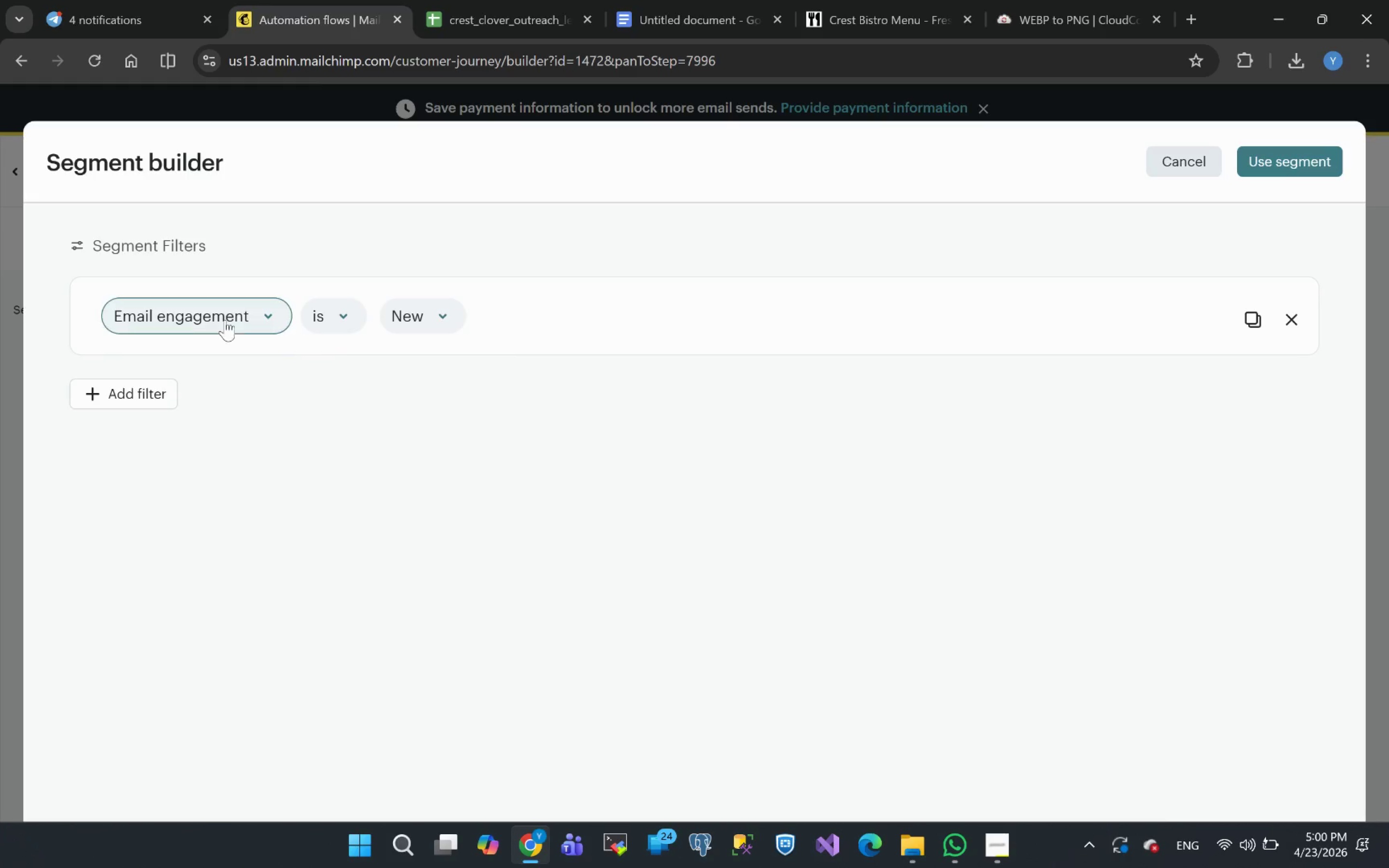 
left_click([210, 316])
 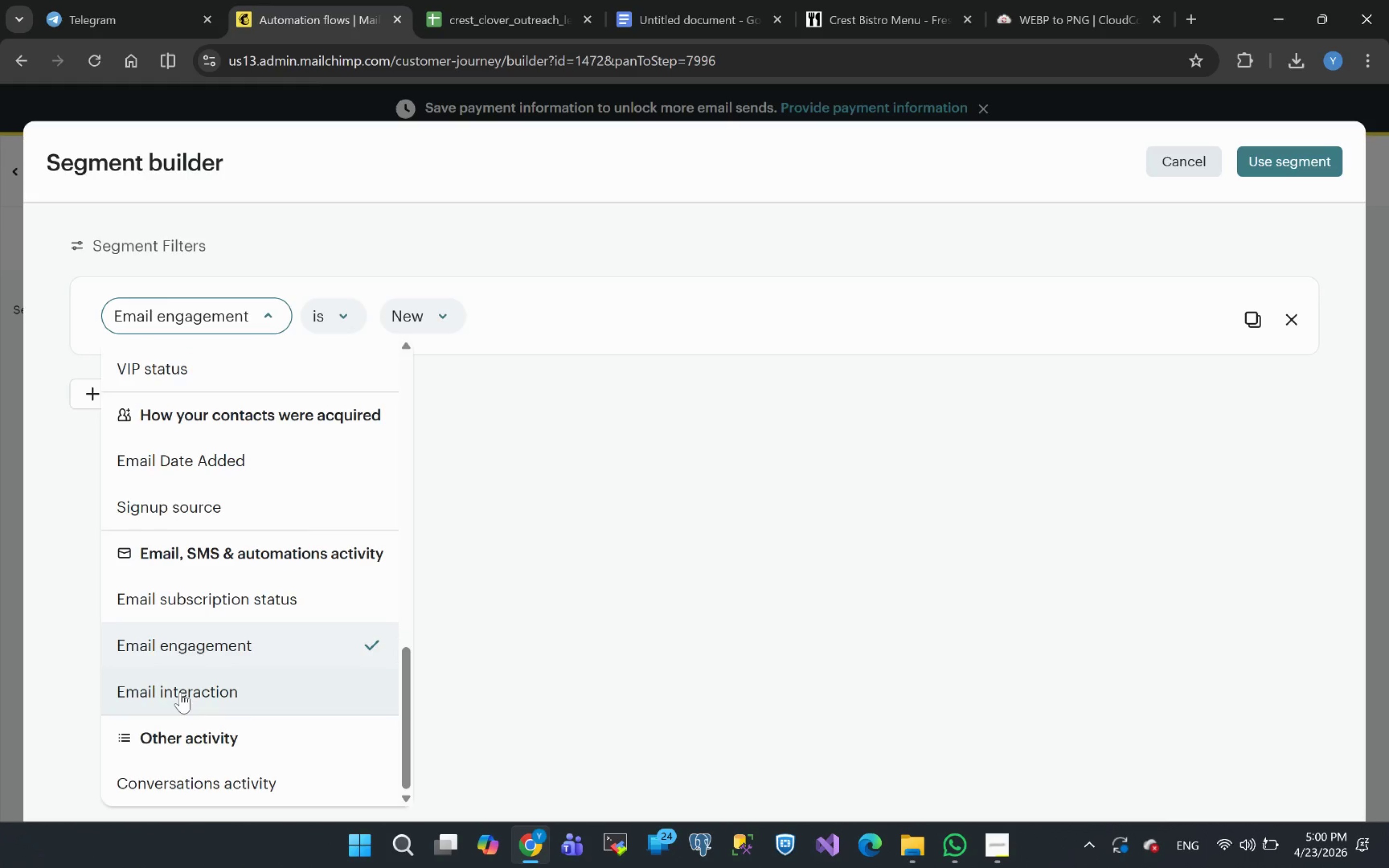 
left_click([180, 692])
 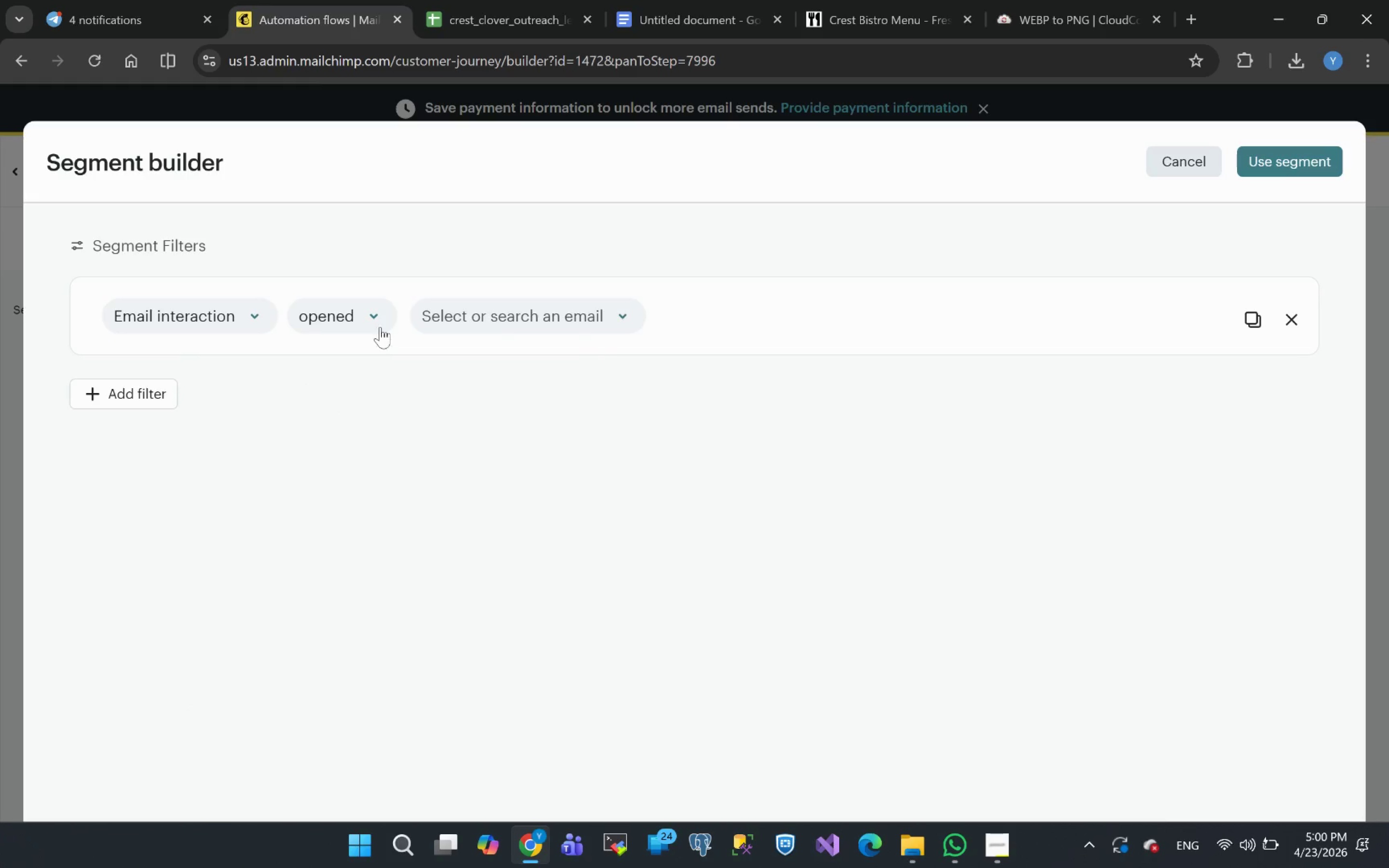 
left_click([361, 315])
 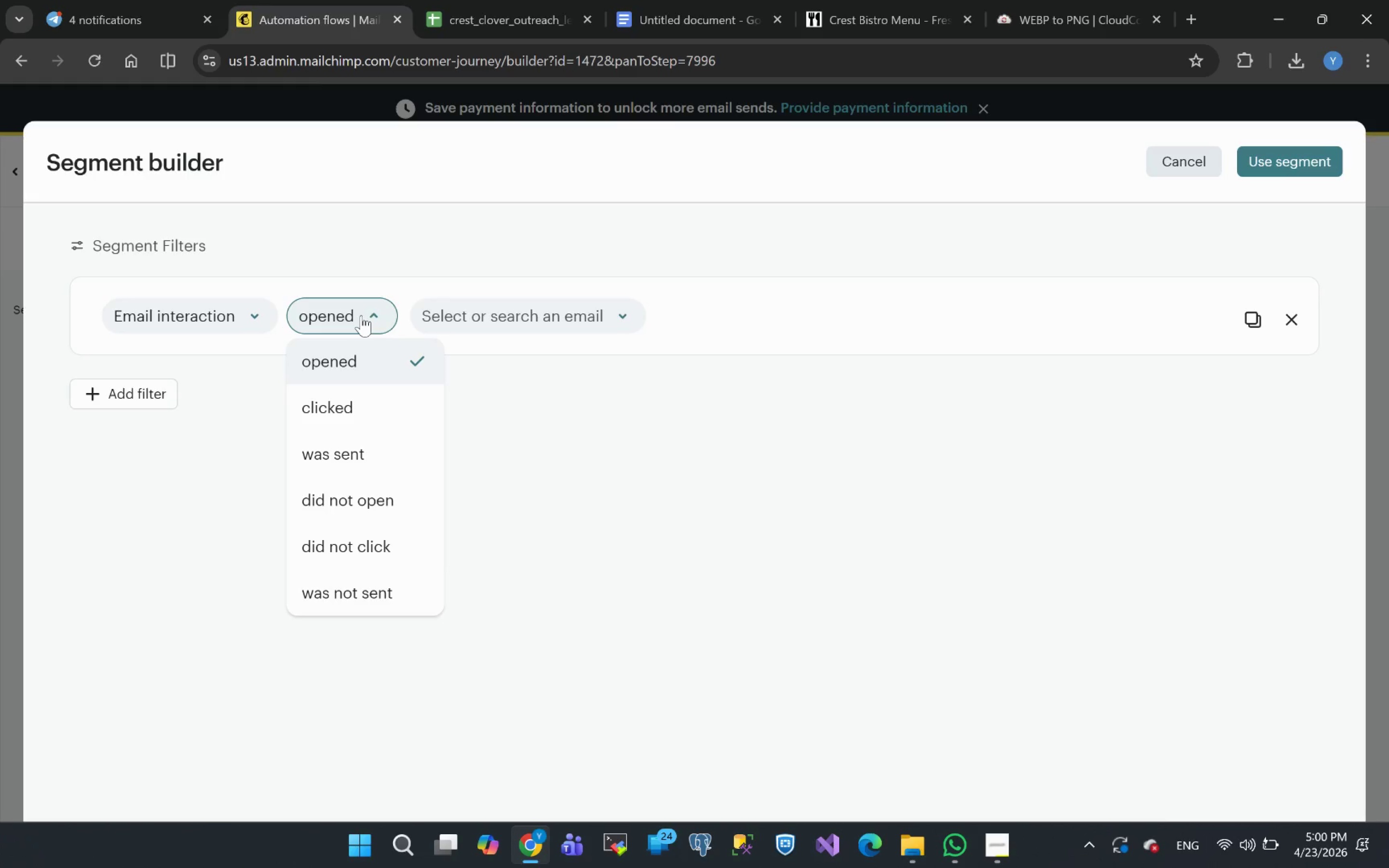 
left_click([344, 410])
 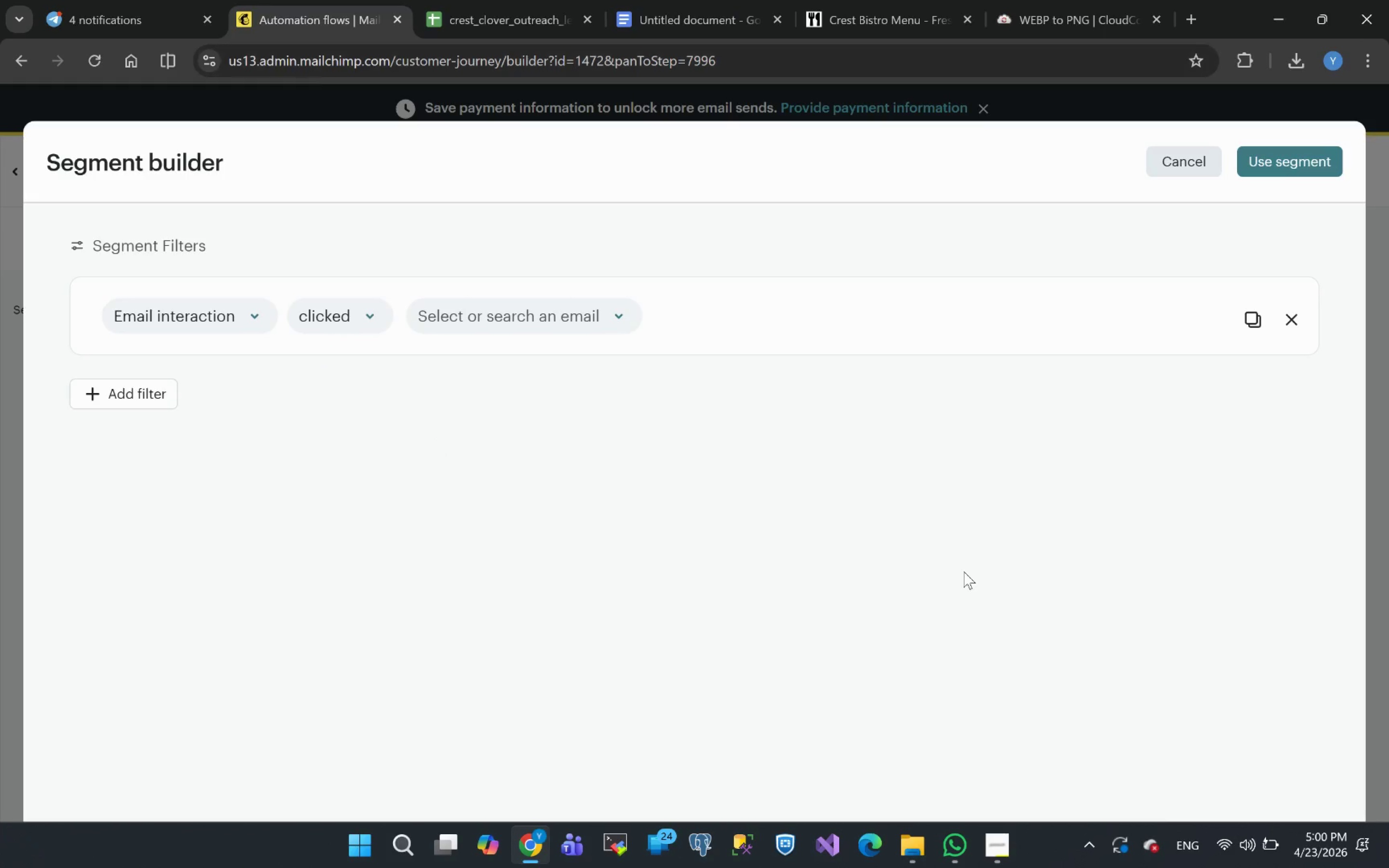 
left_click([997, 853])